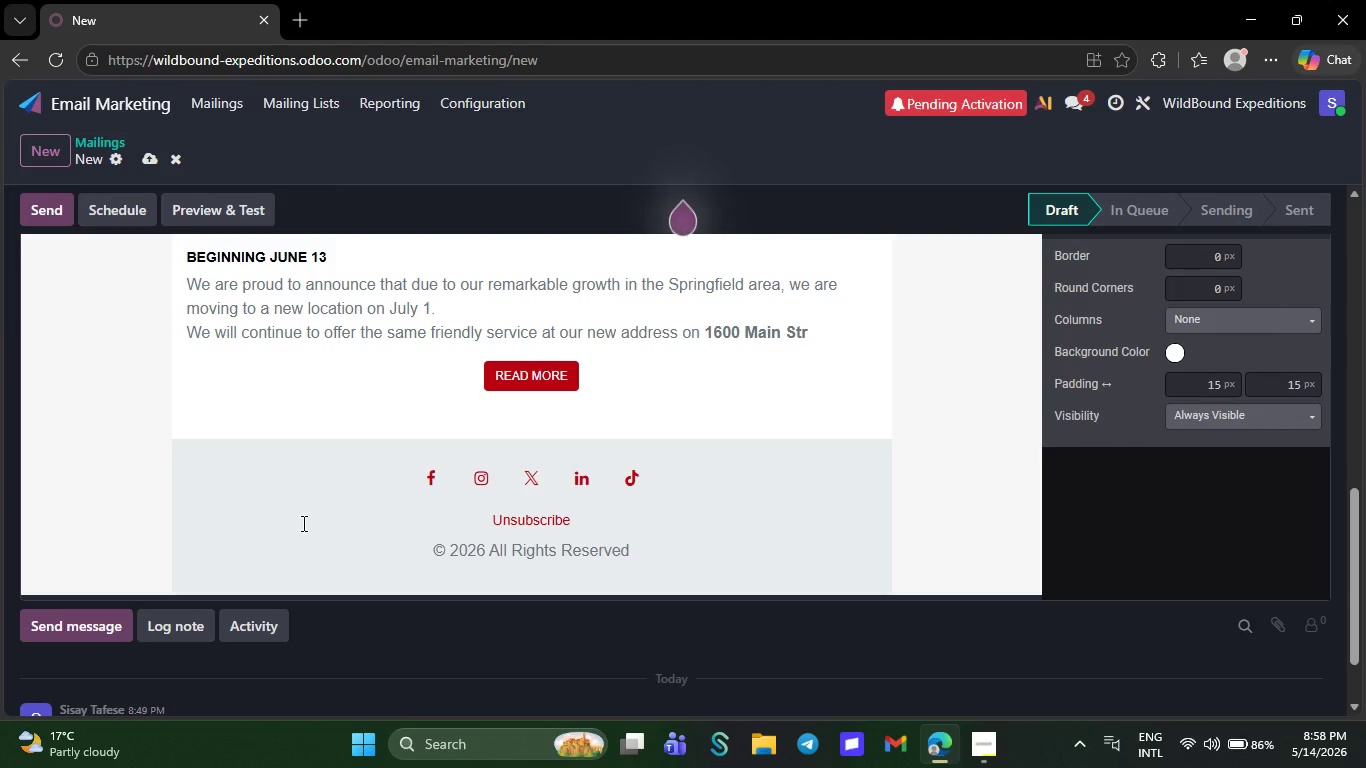 
key(Backspace)
 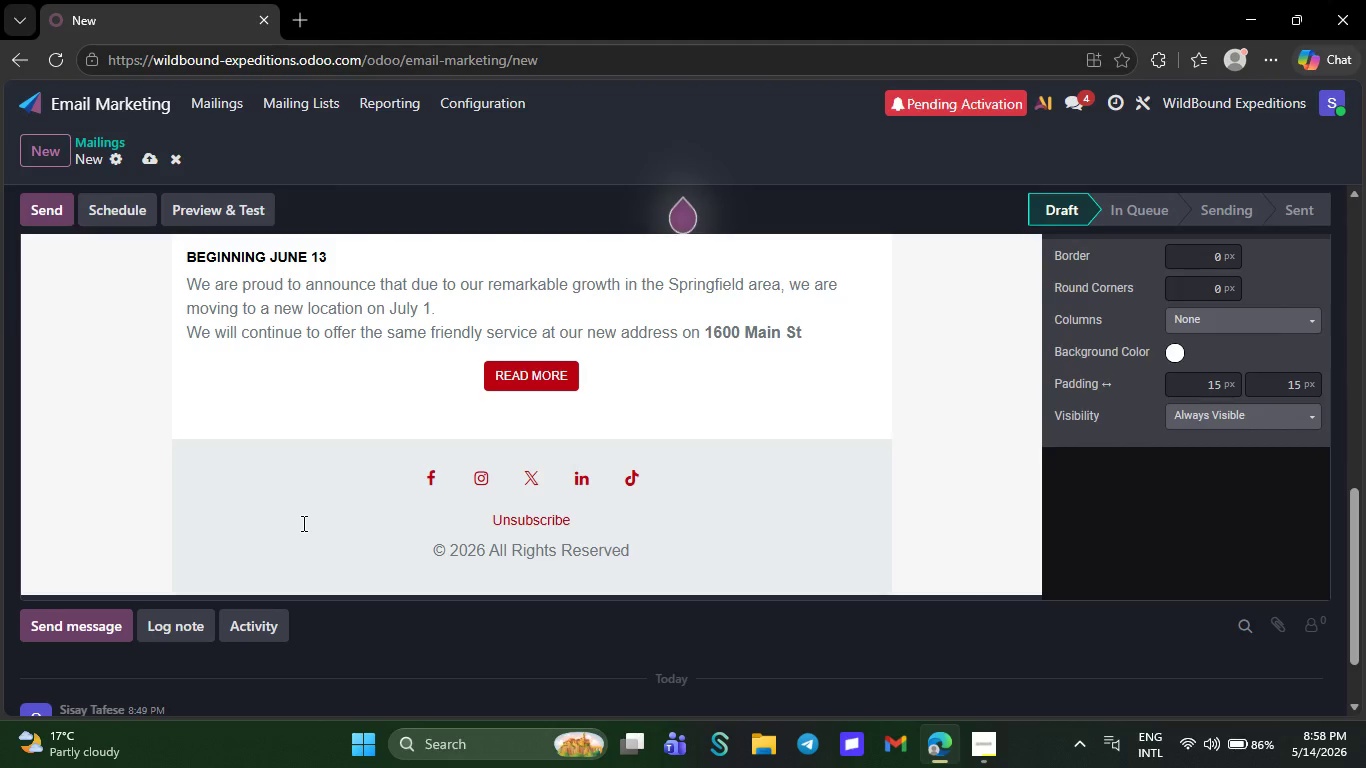 
wait(8.28)
 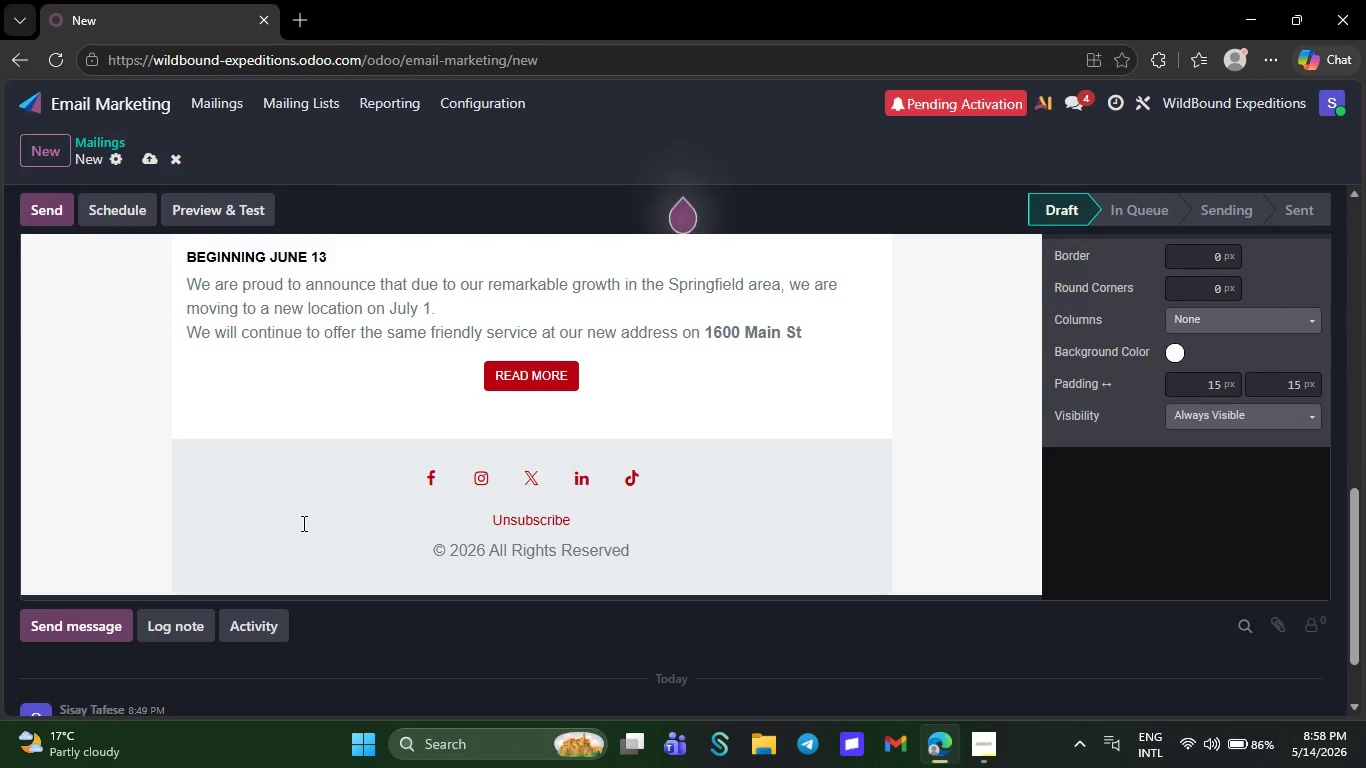 
key(Backspace)
 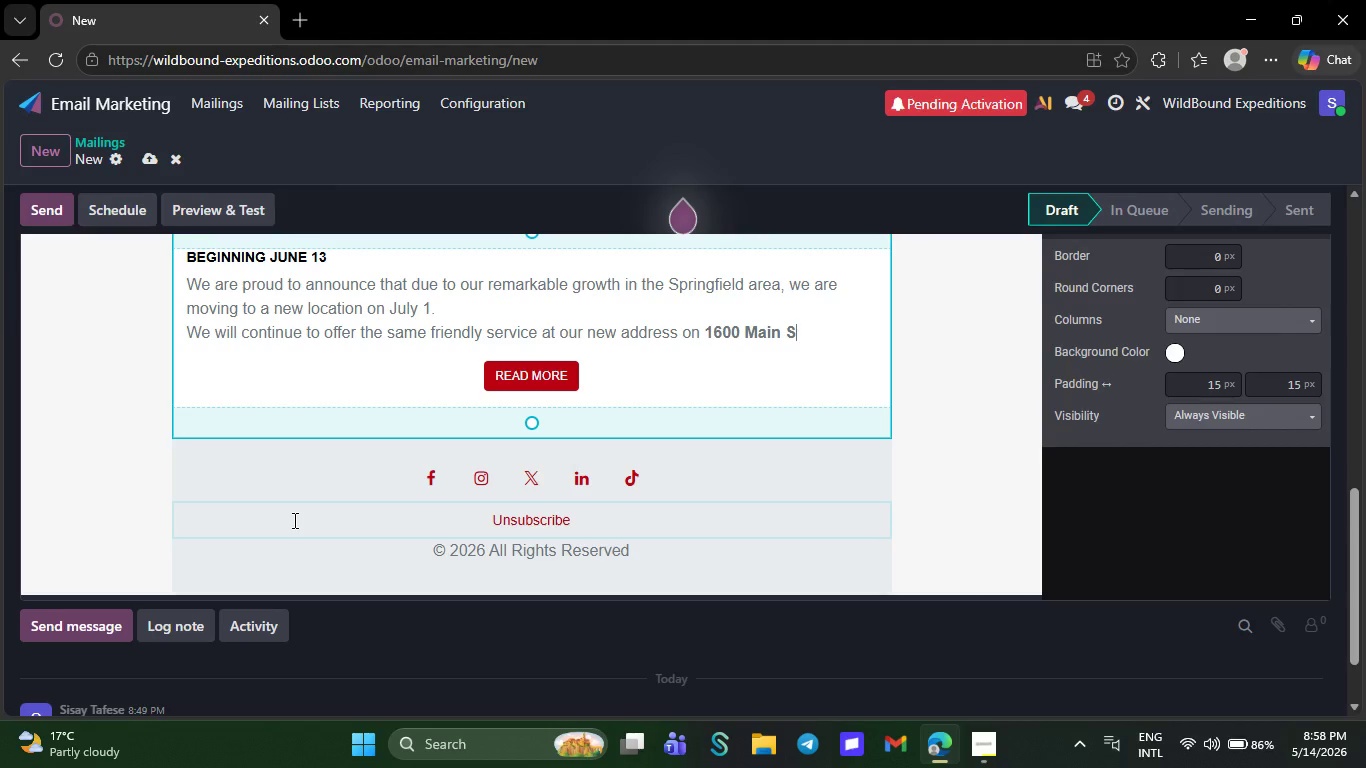 
key(Backspace)
 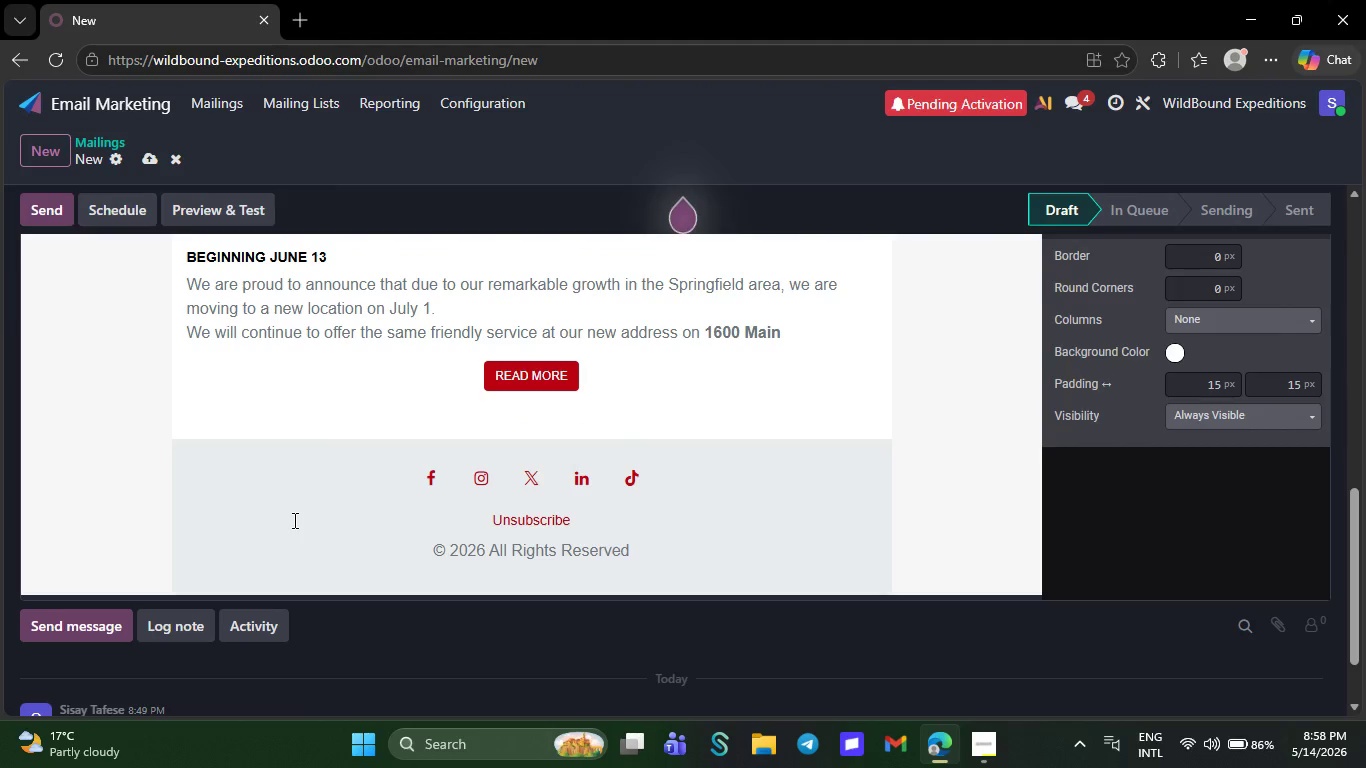 
wait(5.64)
 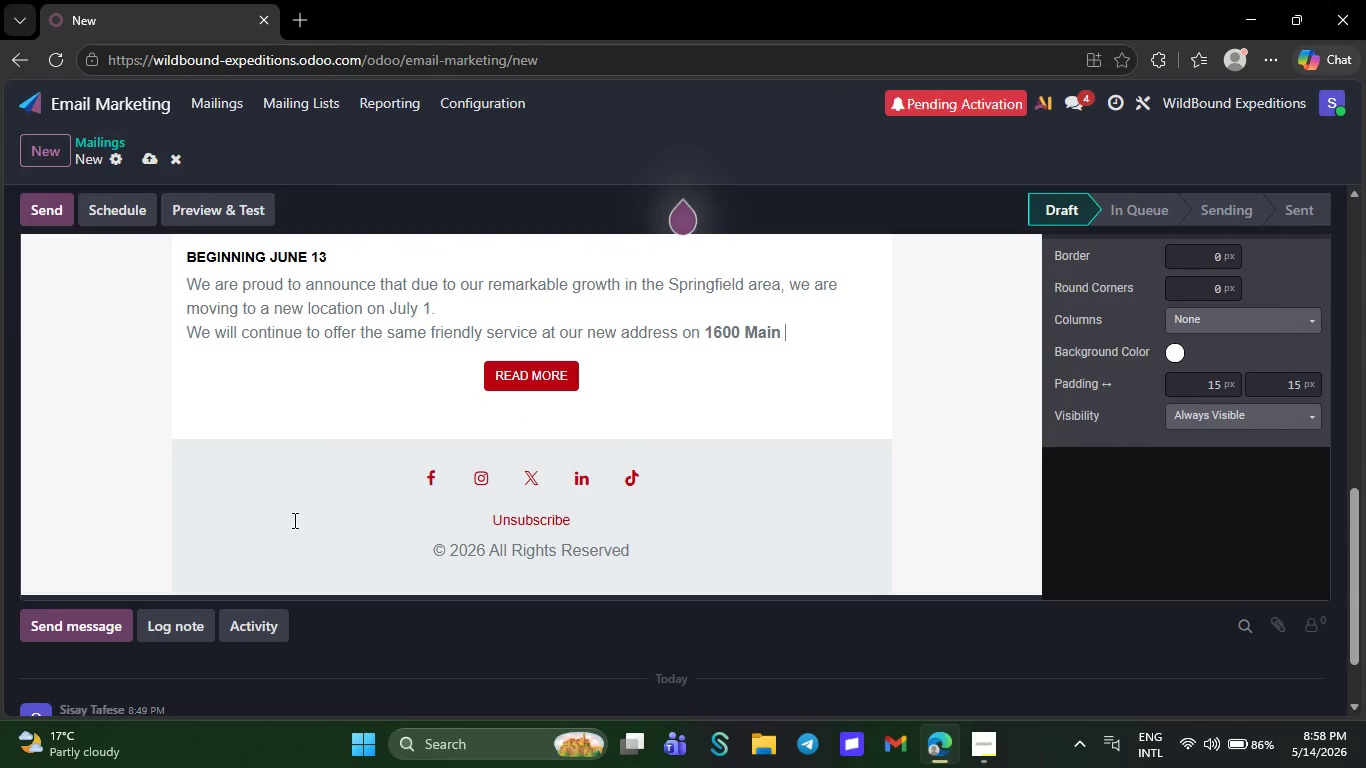 
key(Backspace)
 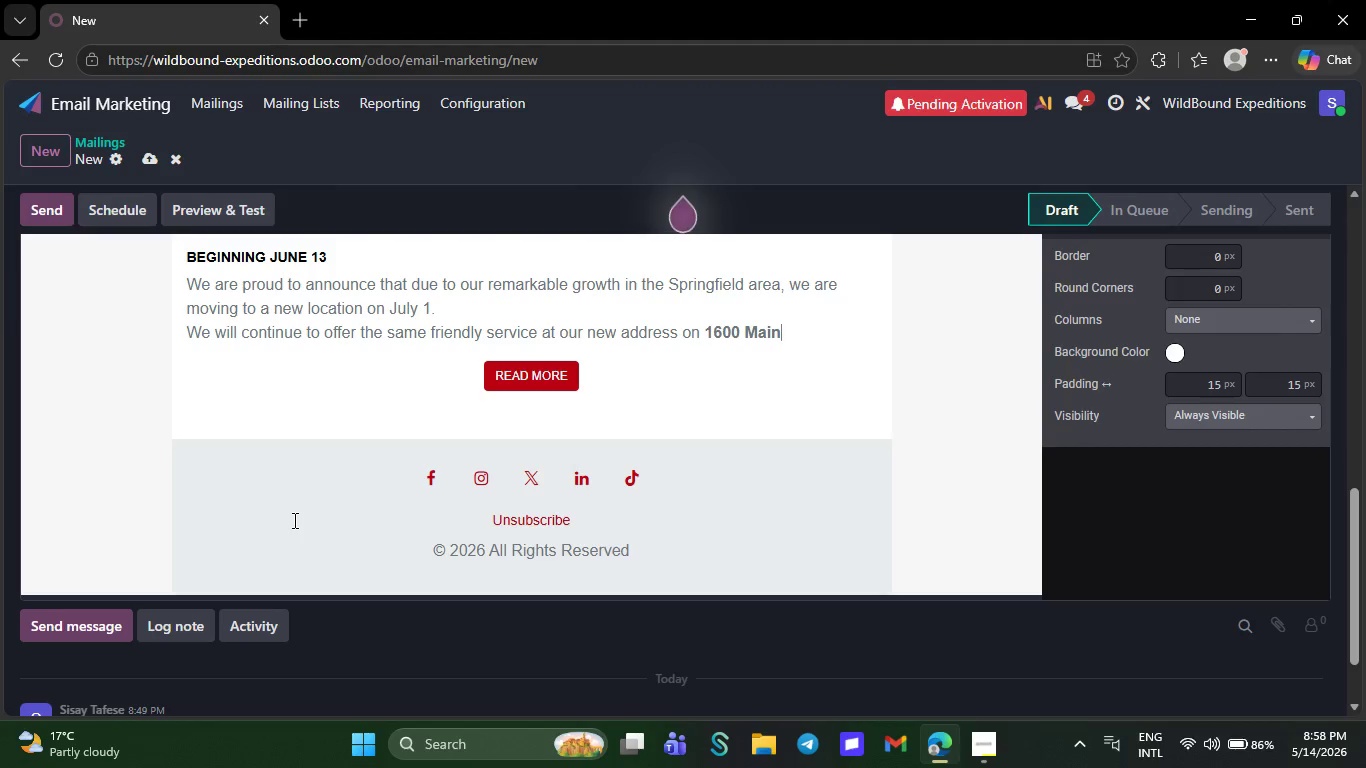 
wait(5.83)
 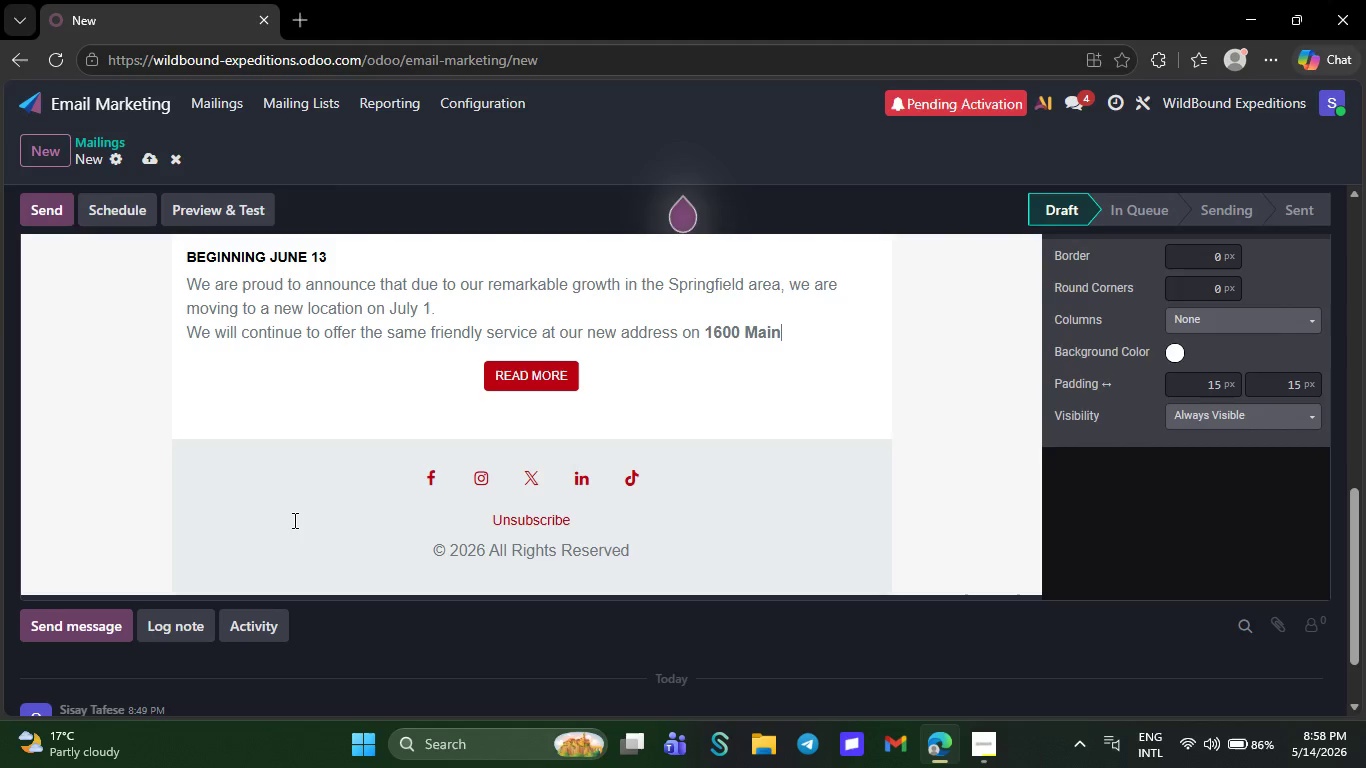 
key(Backspace)
 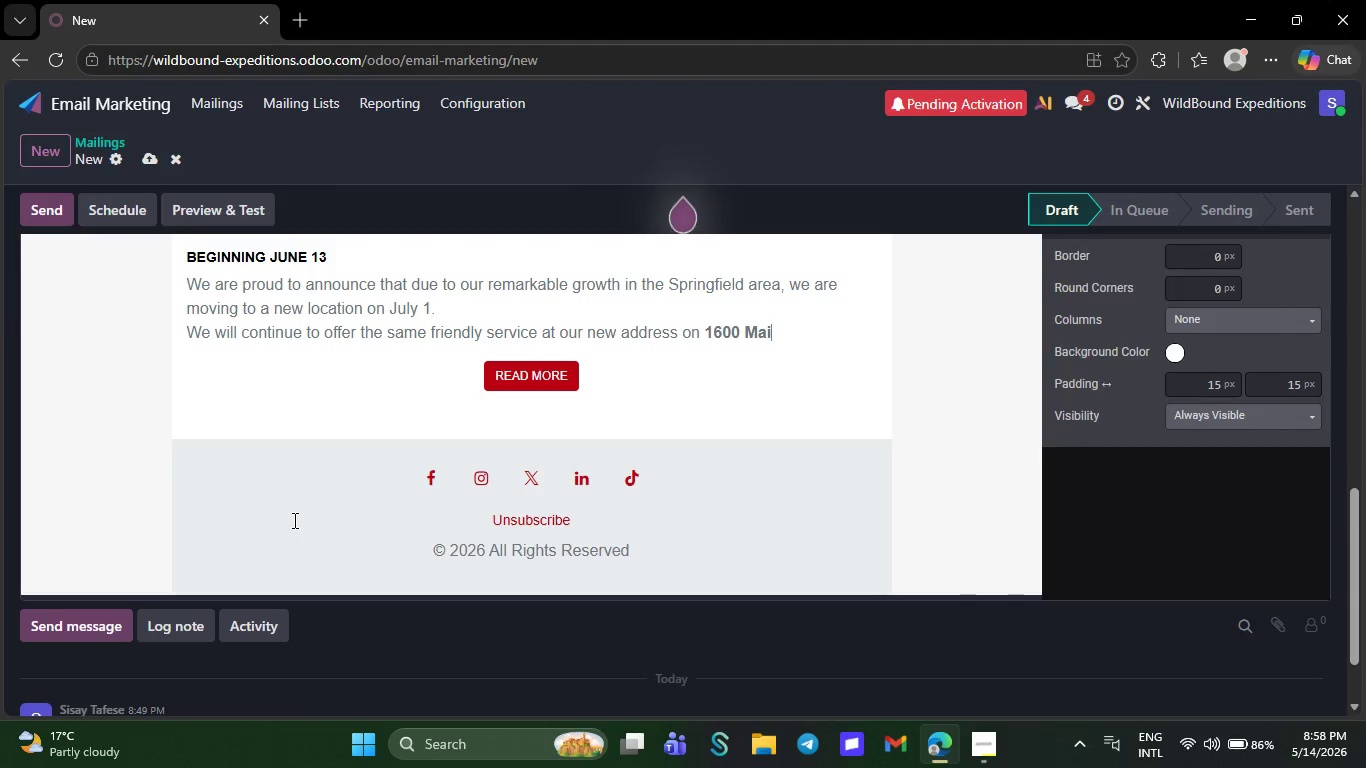 
key(Backspace)
 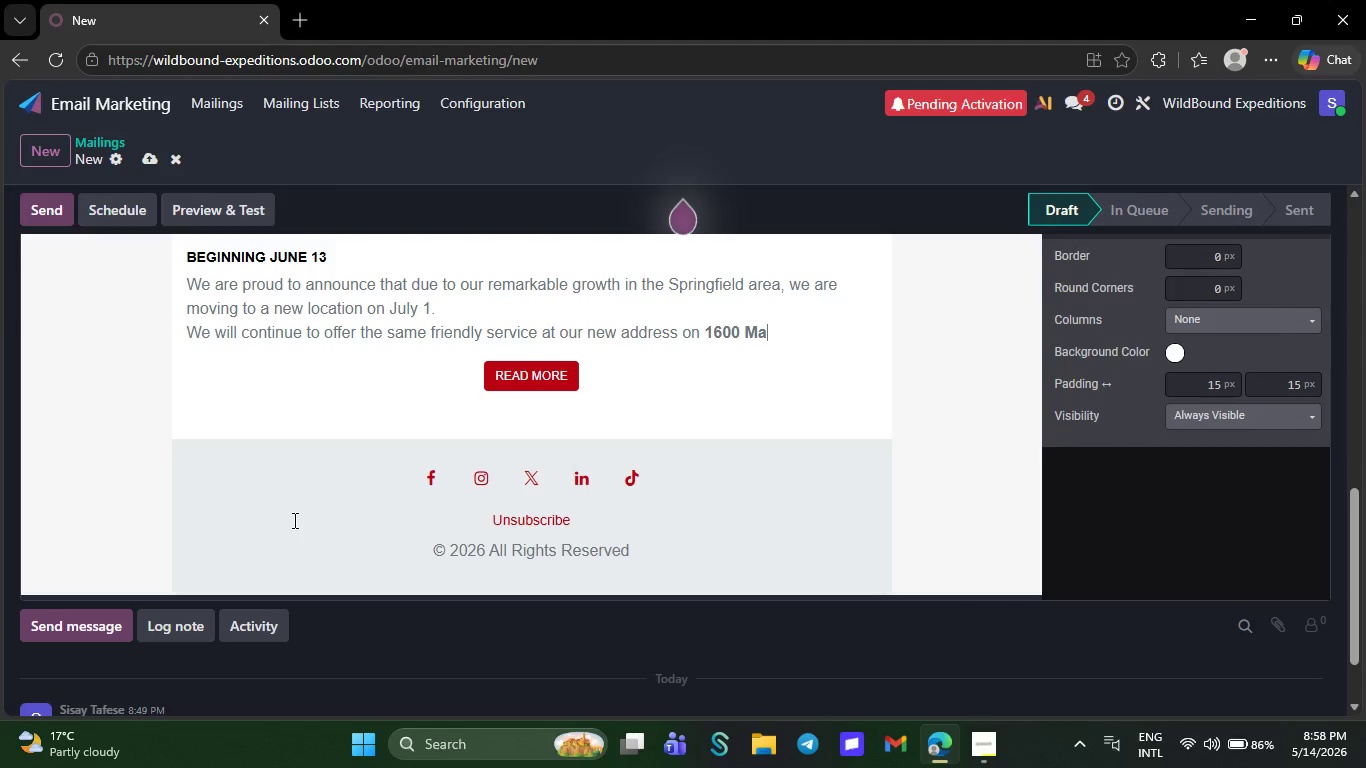 
key(Backspace)
 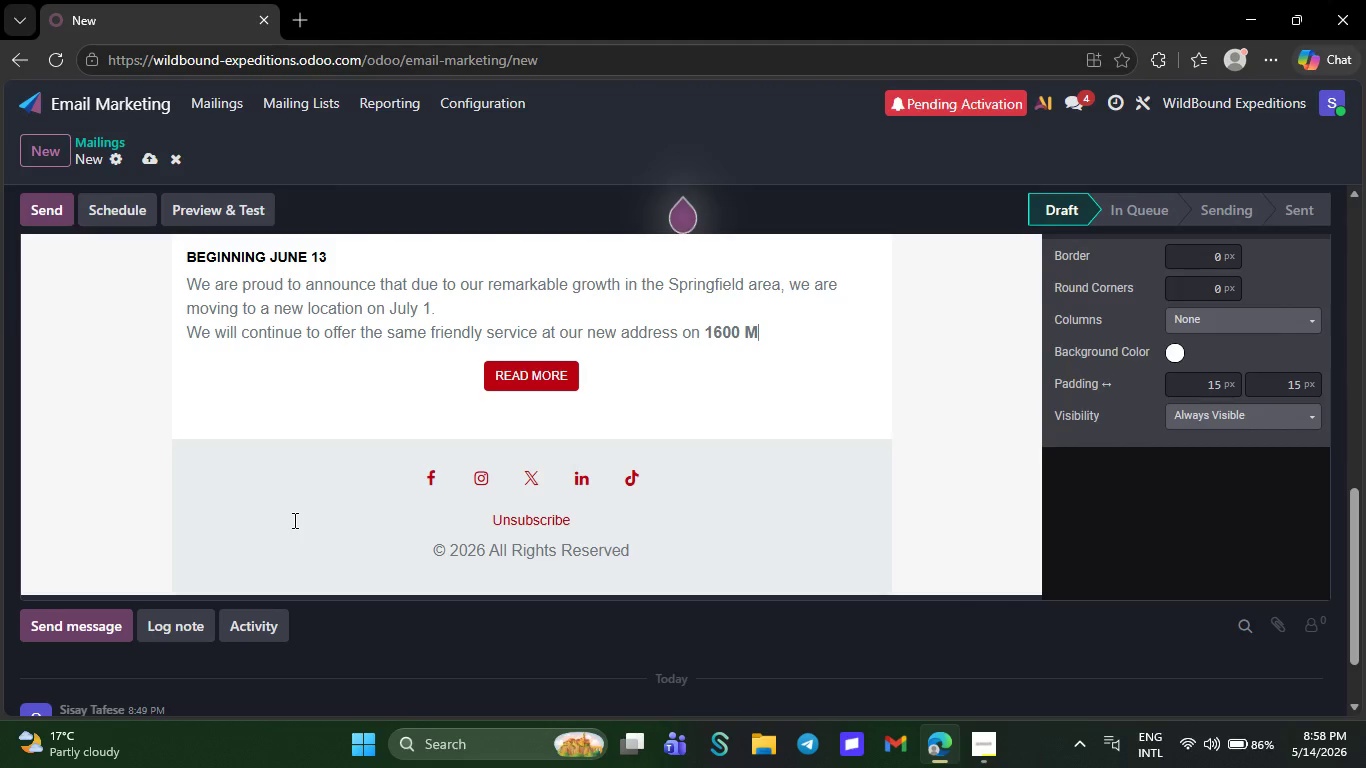 
key(Backspace)
 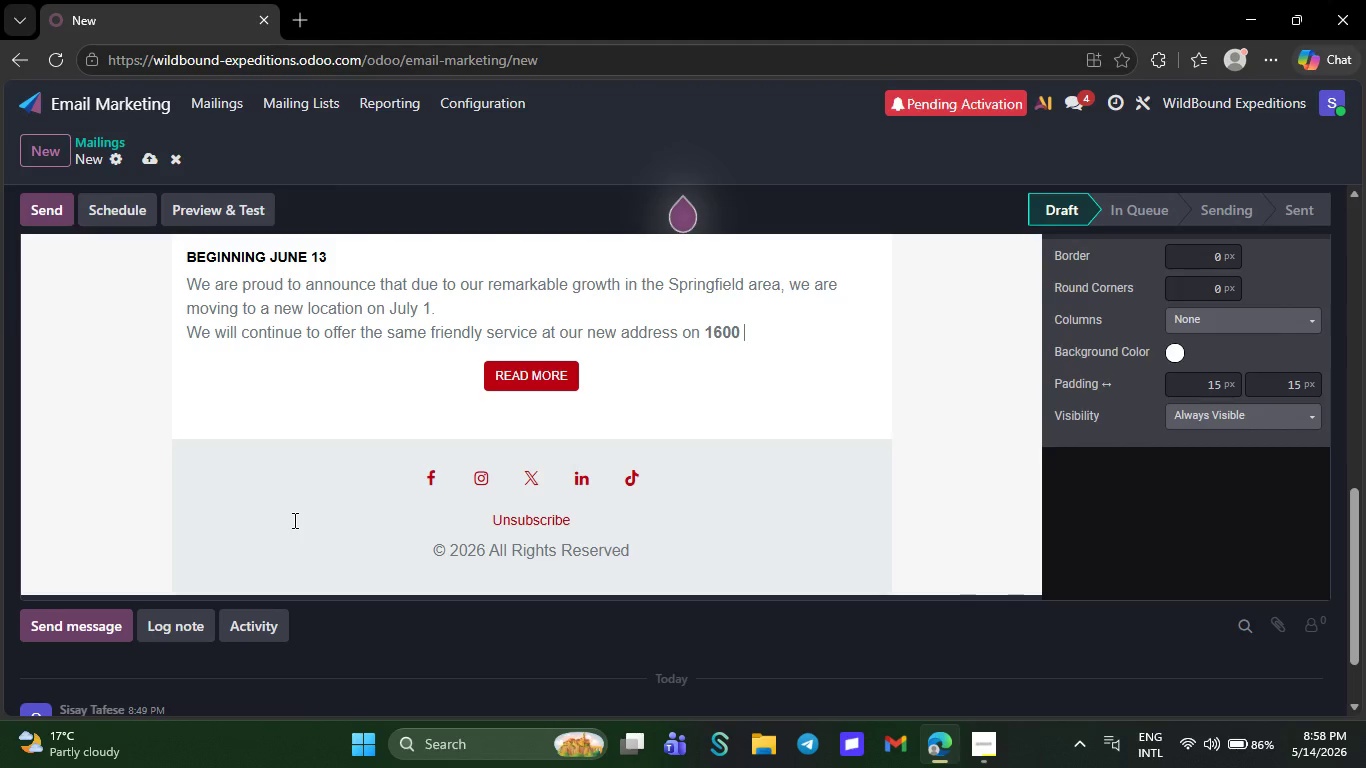 
key(Backspace)
 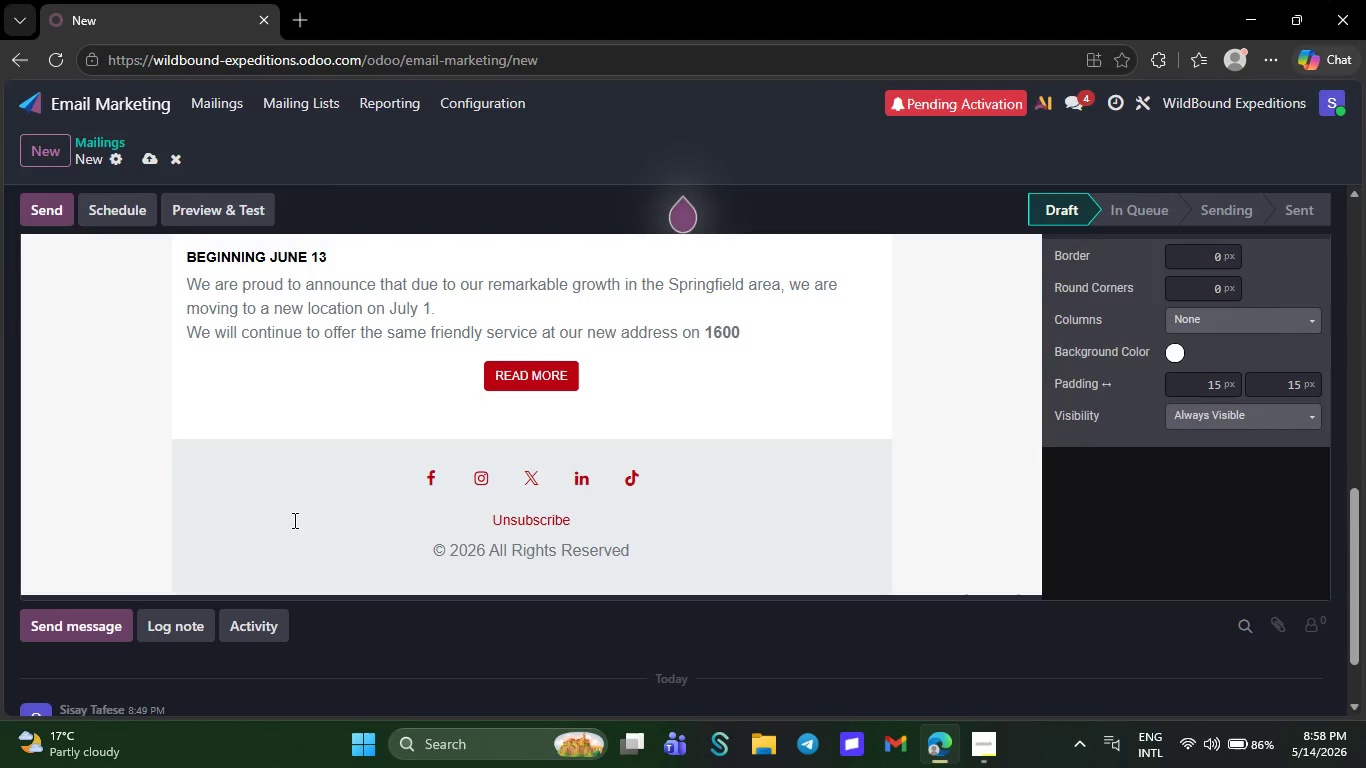 
wait(5.22)
 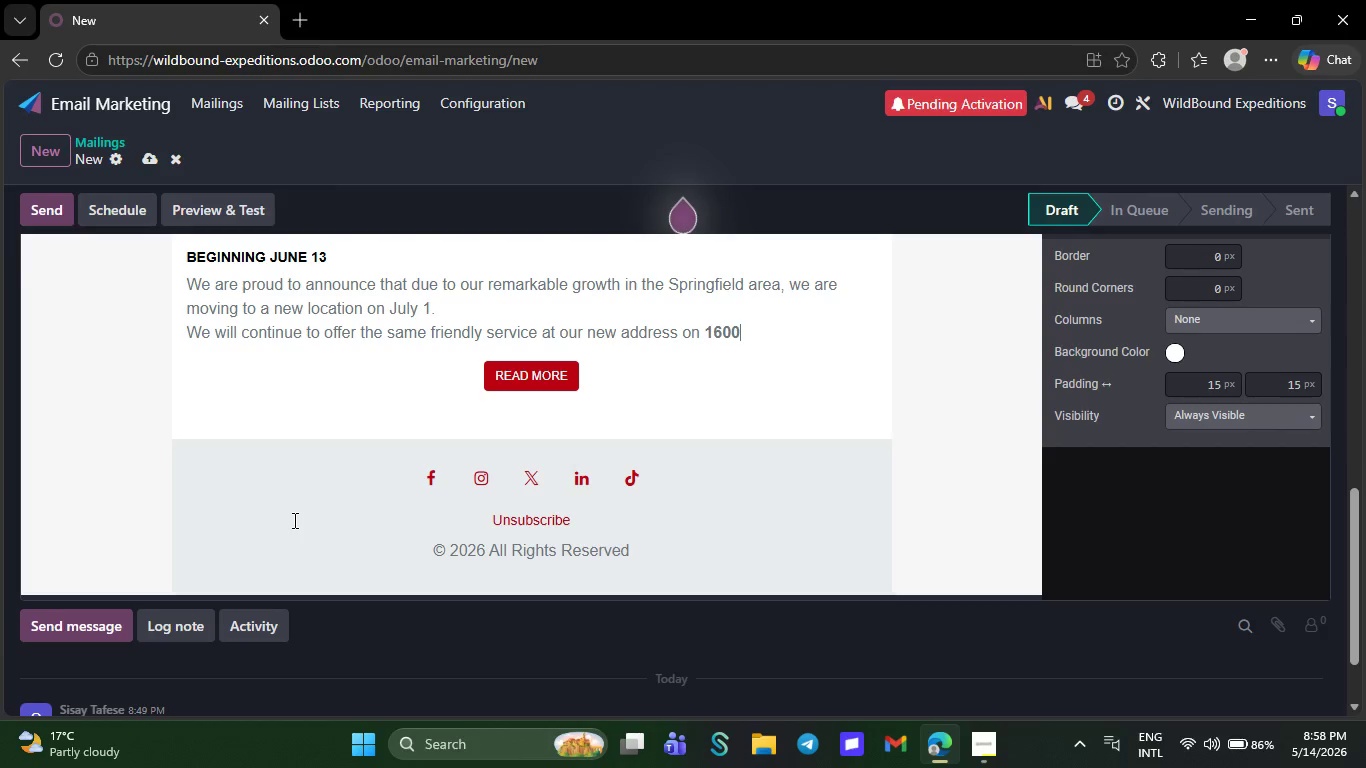 
key(Backspace)
 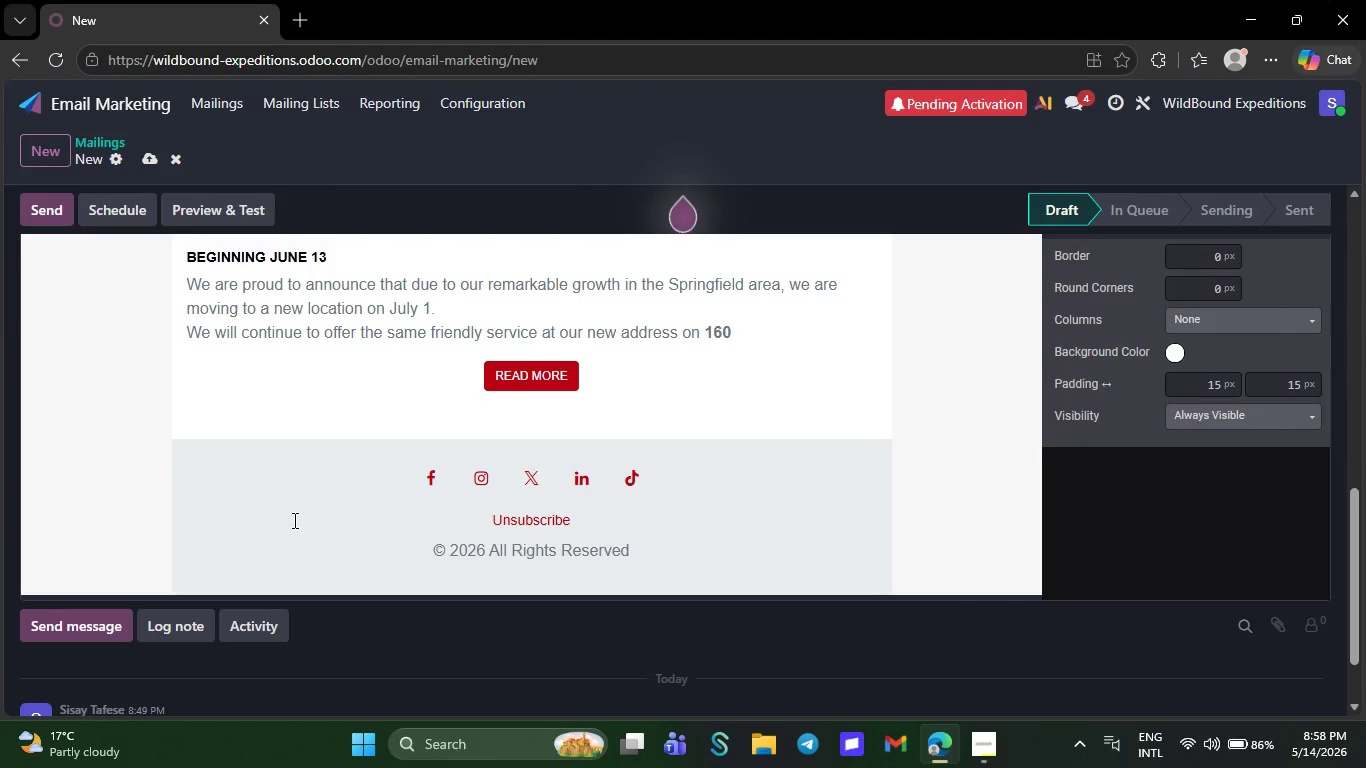 
key(Backspace)
 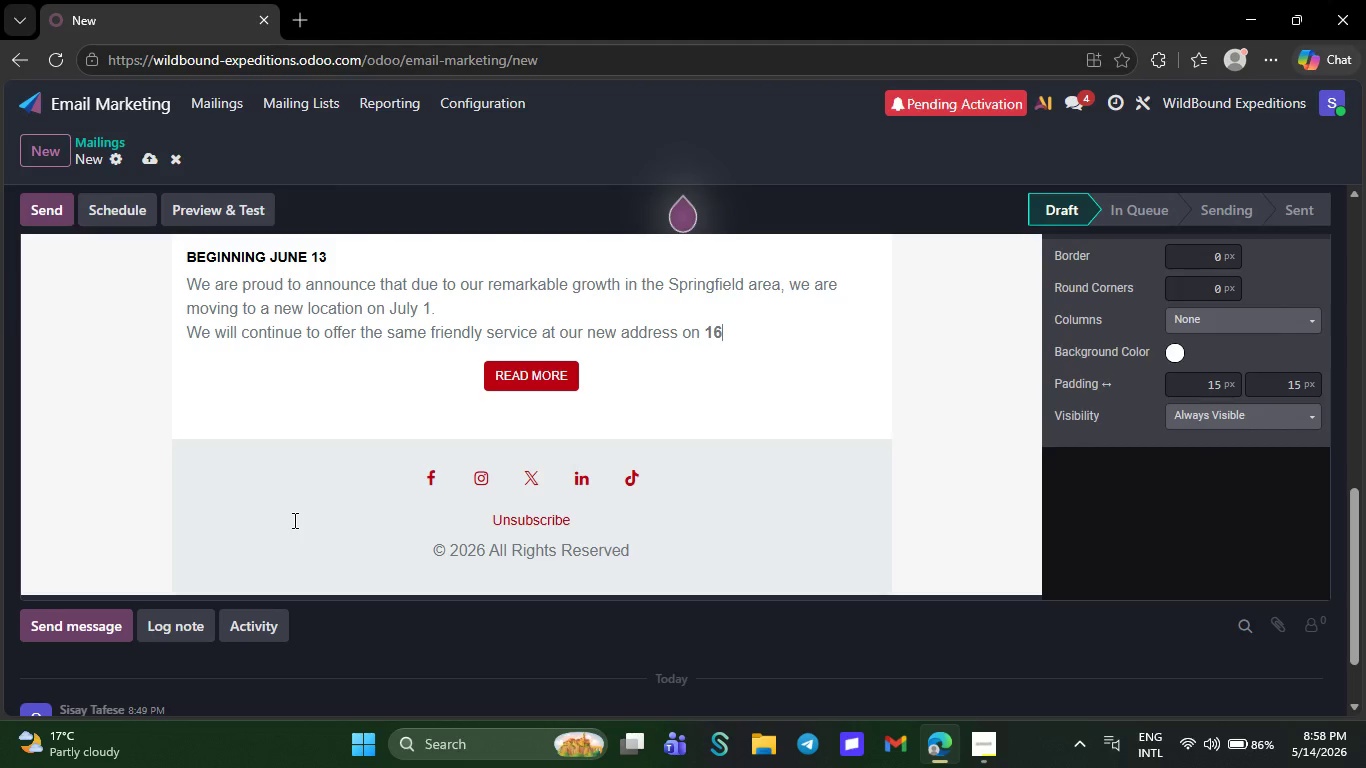 
key(Backspace)
 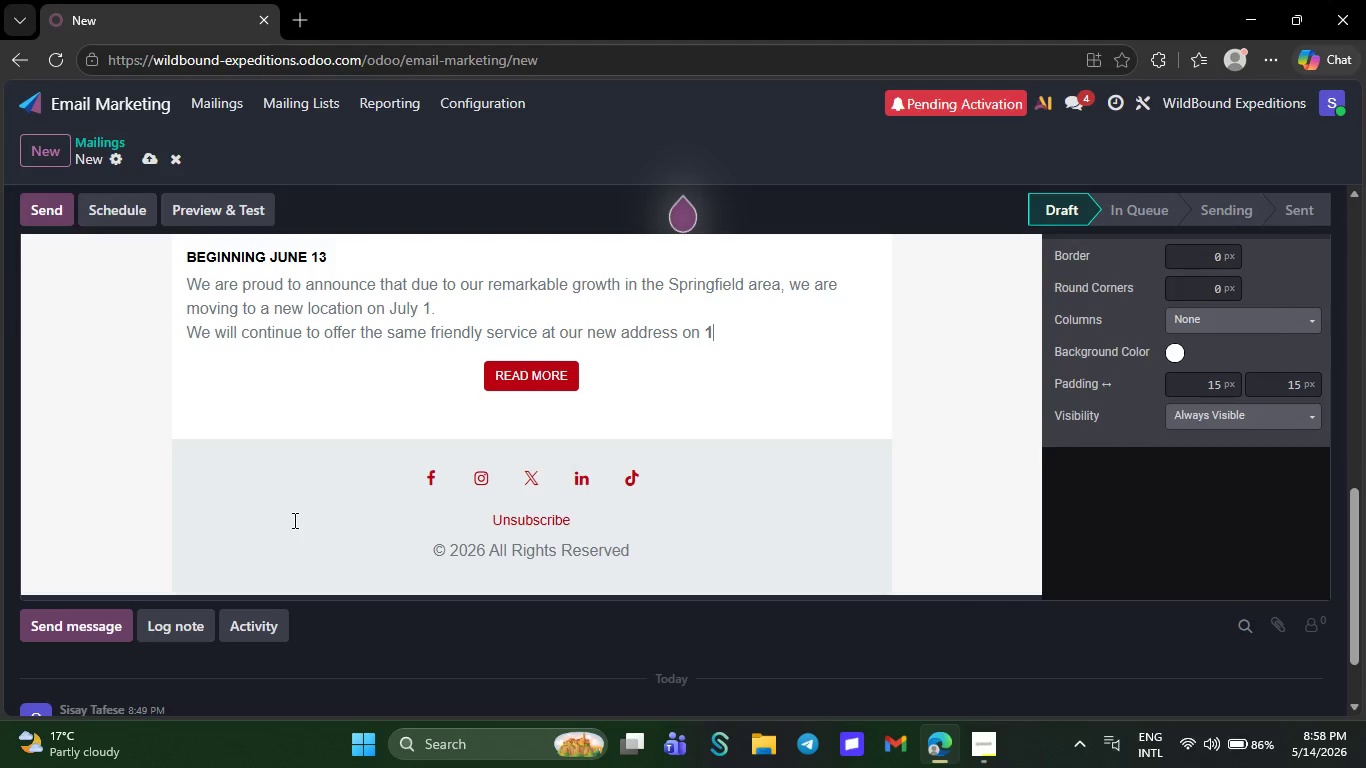 
key(Backspace)
 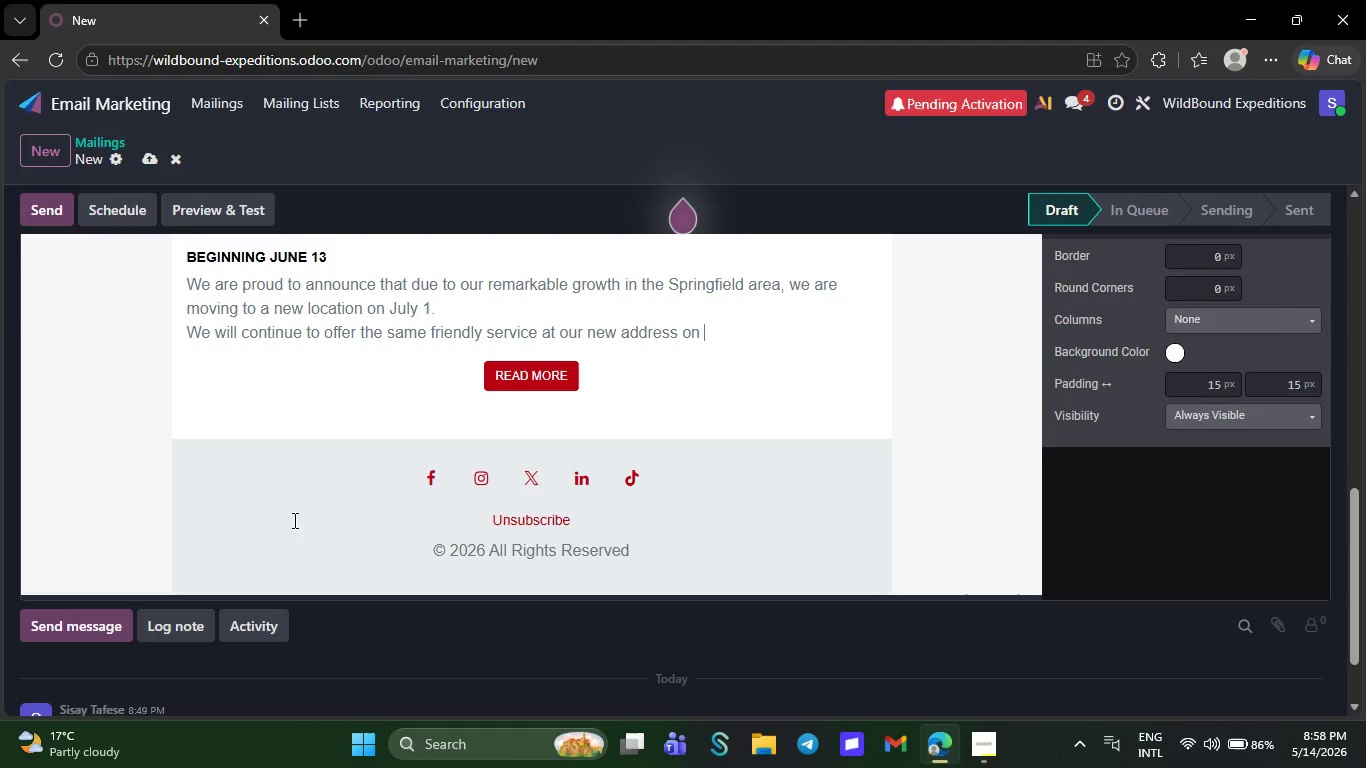 
key(Backspace)
 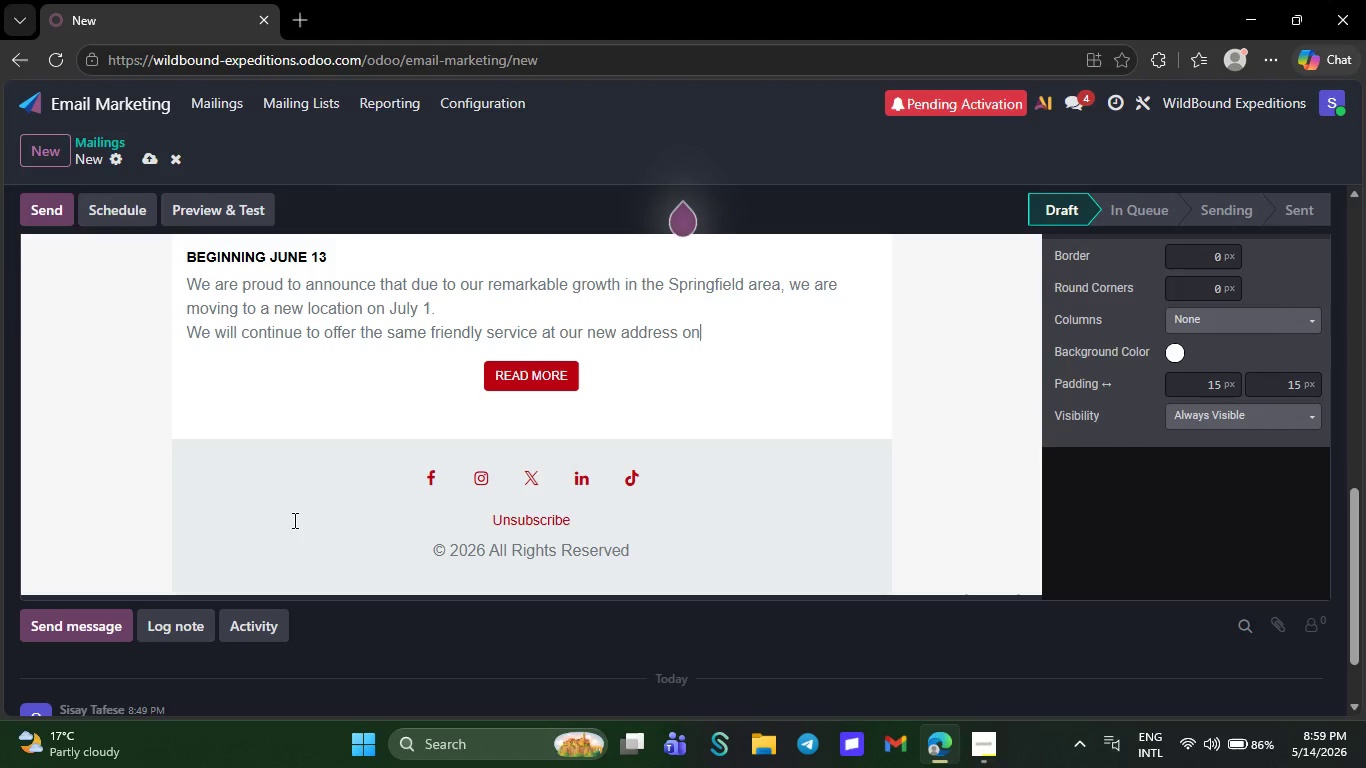 
key(Backspace)
 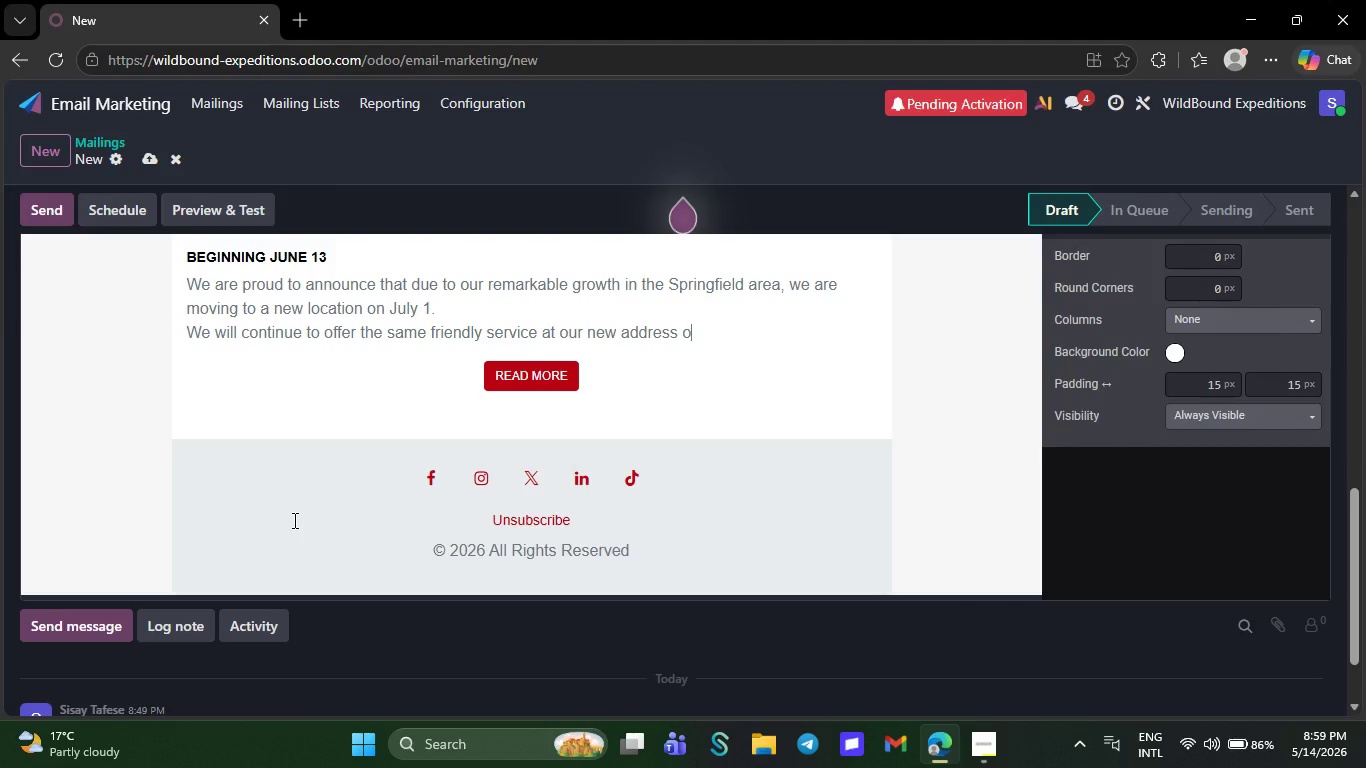 
key(Backspace)
 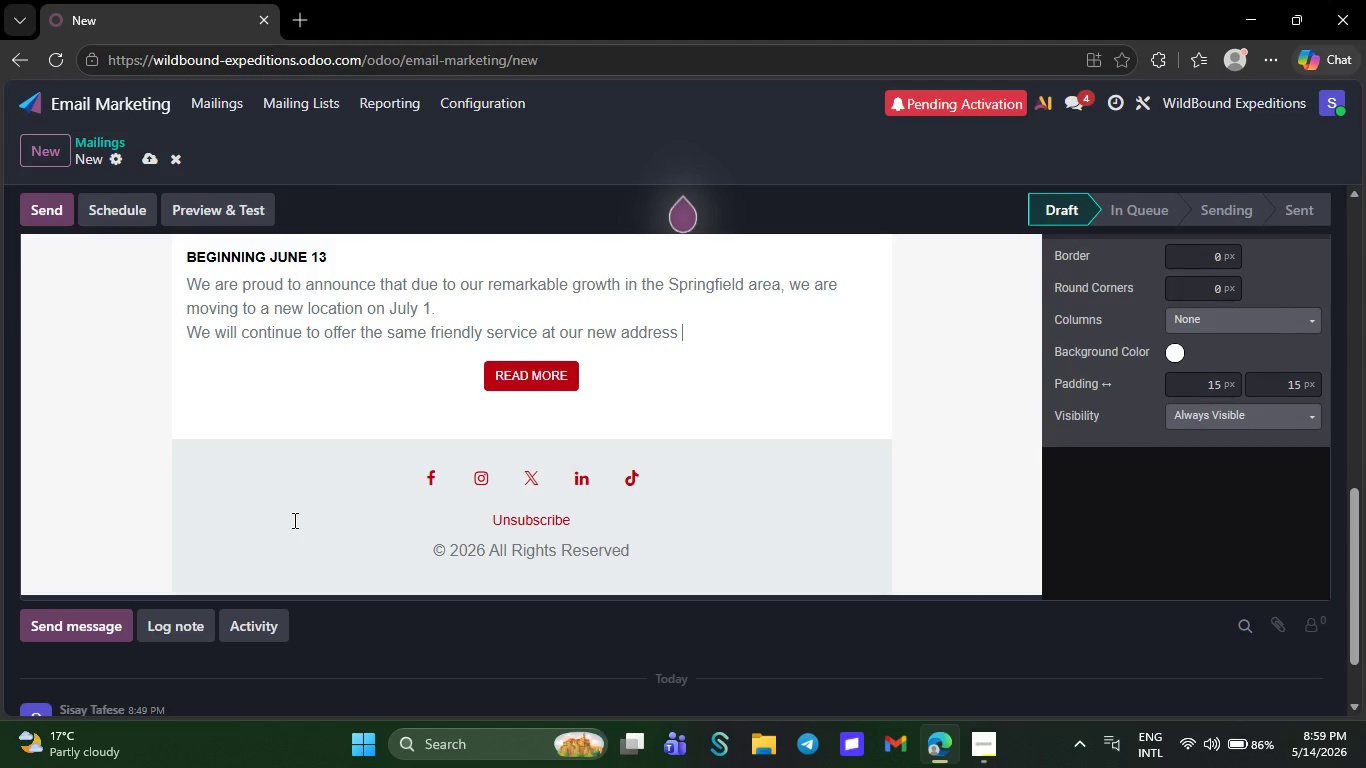 
key(Backspace)
 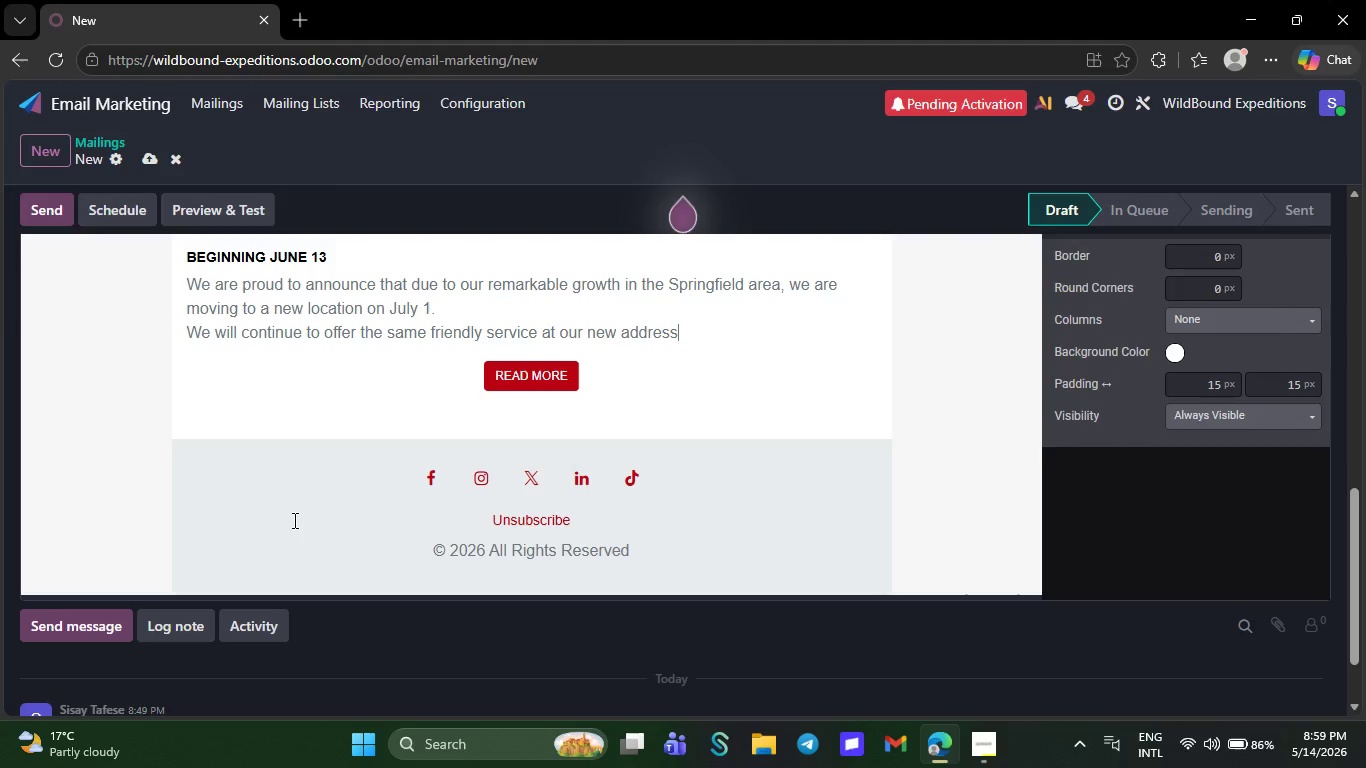 
key(Backspace)
 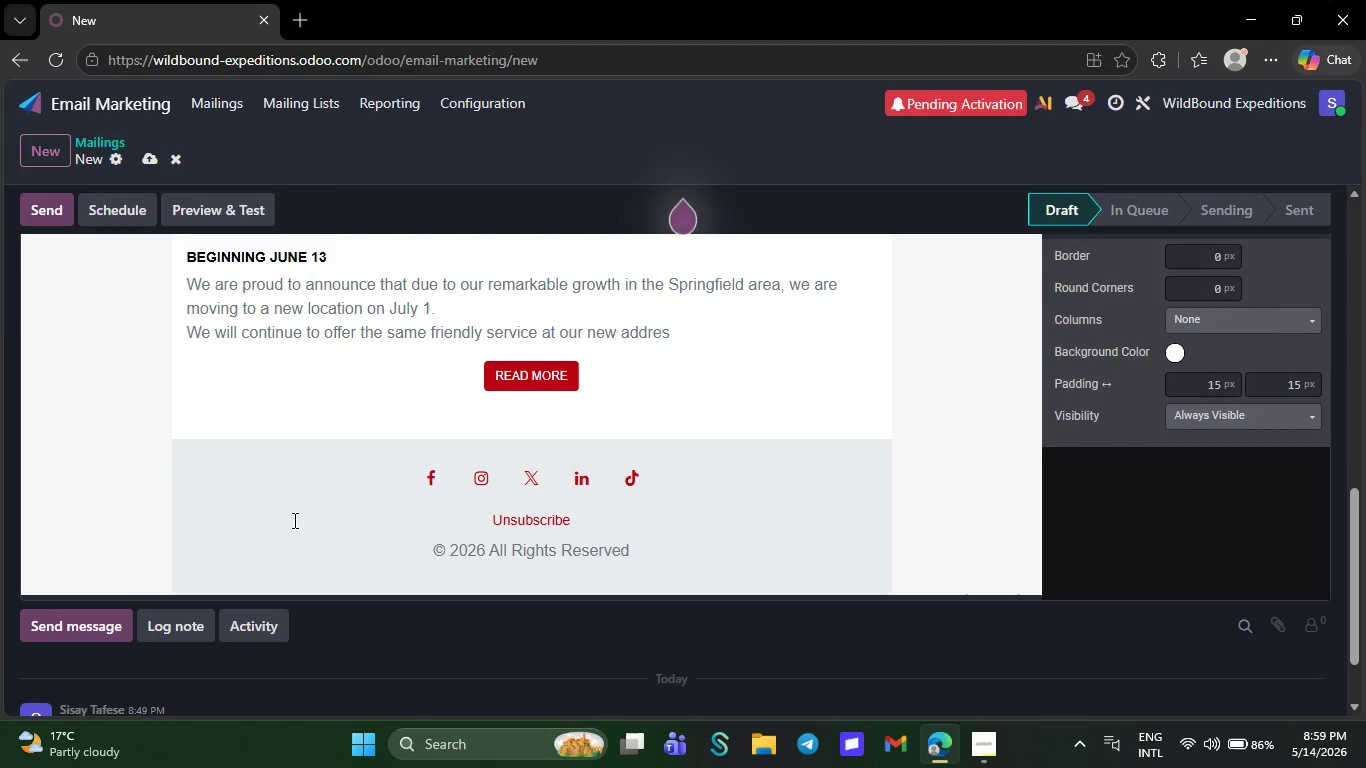 
key(Backspace)
 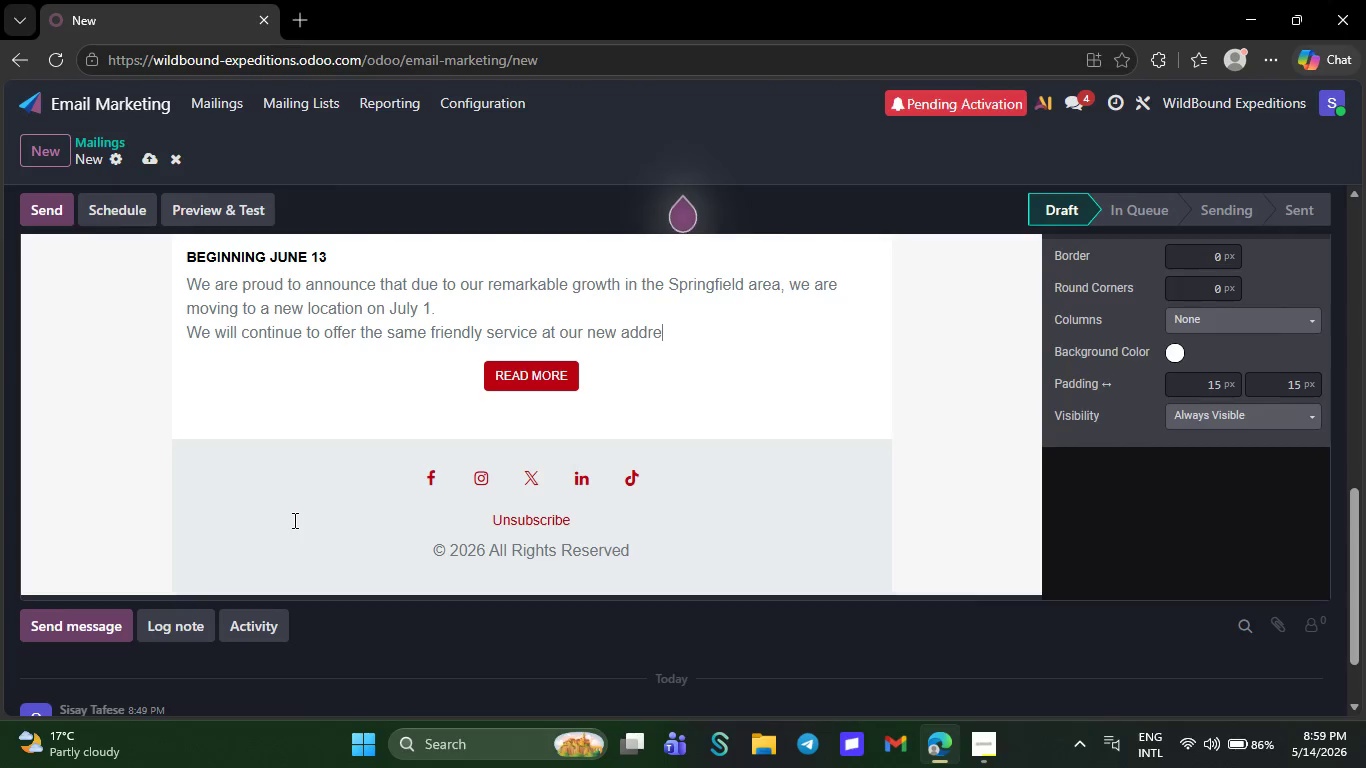 
key(Backspace)
 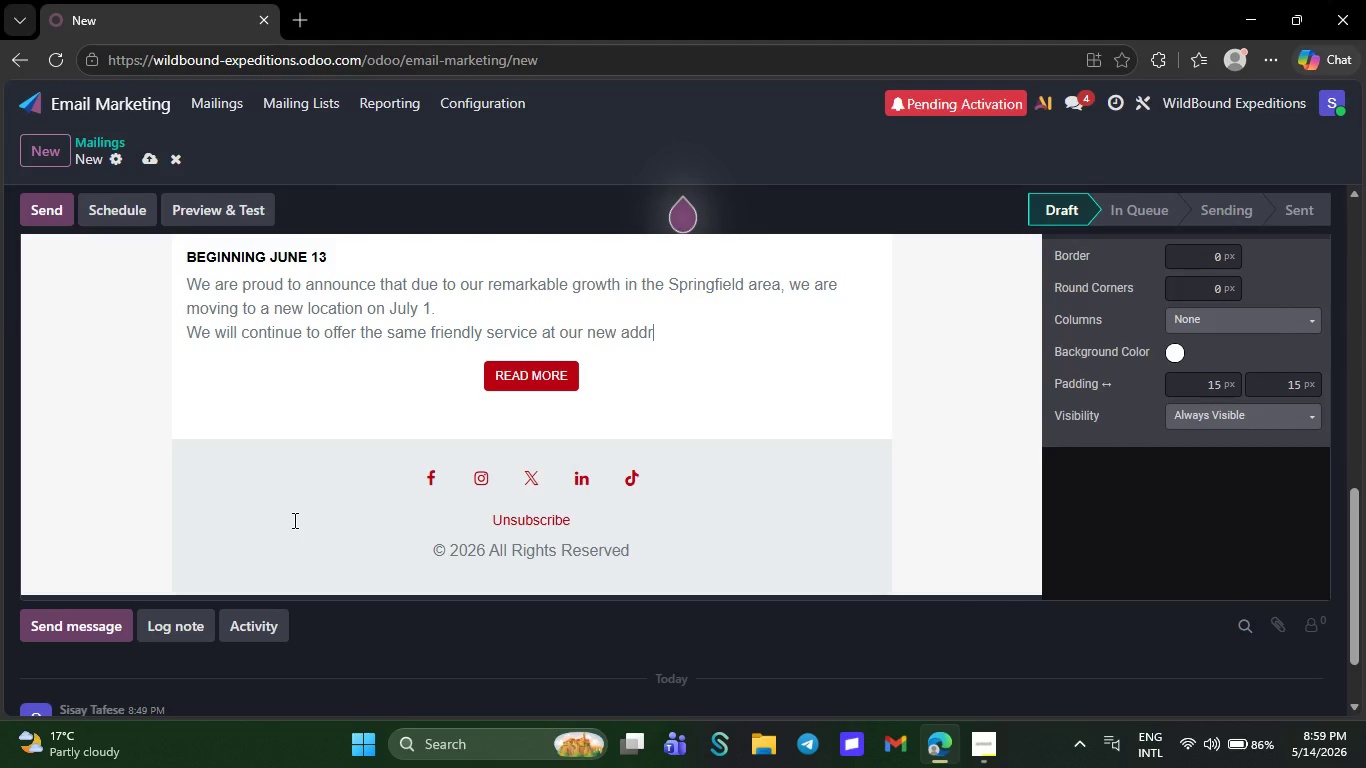 
key(Backspace)
 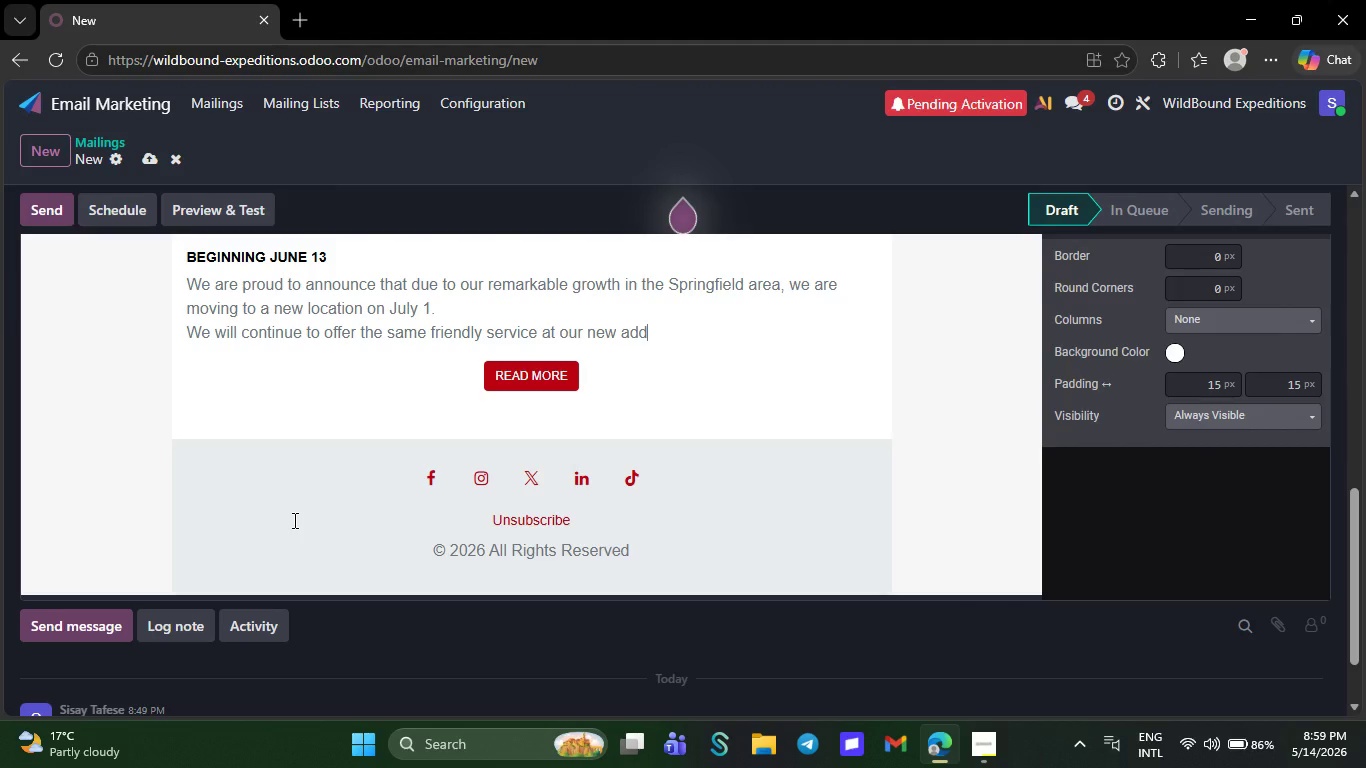 
key(Backspace)
 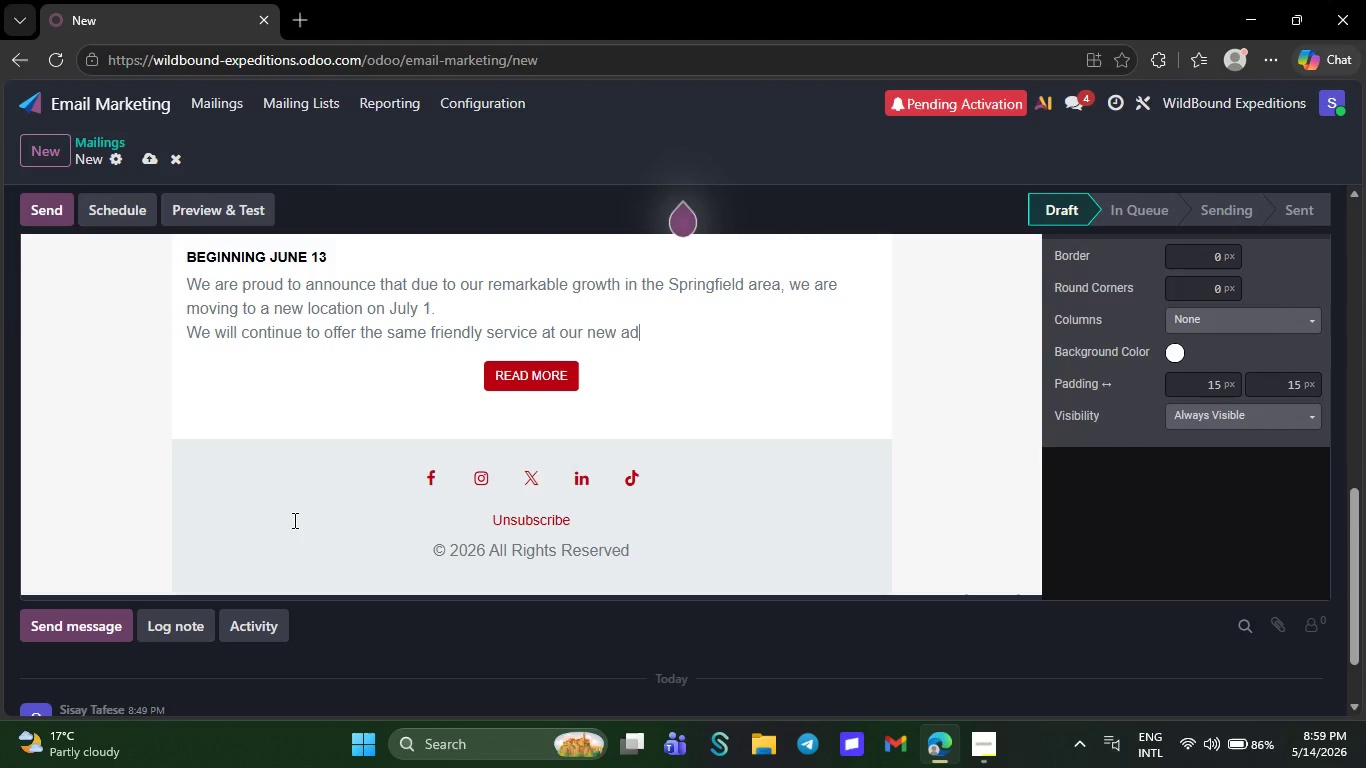 
key(Backspace)
 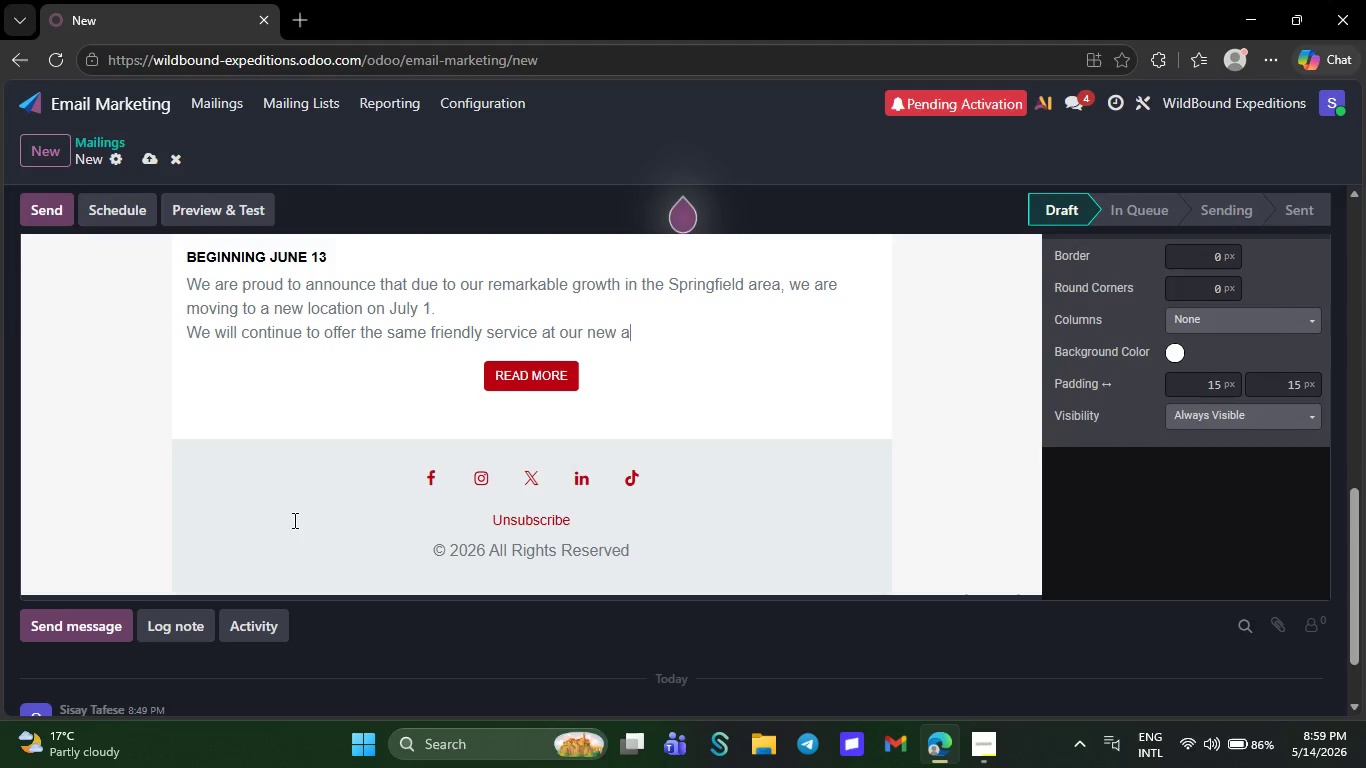 
key(Backspace)
 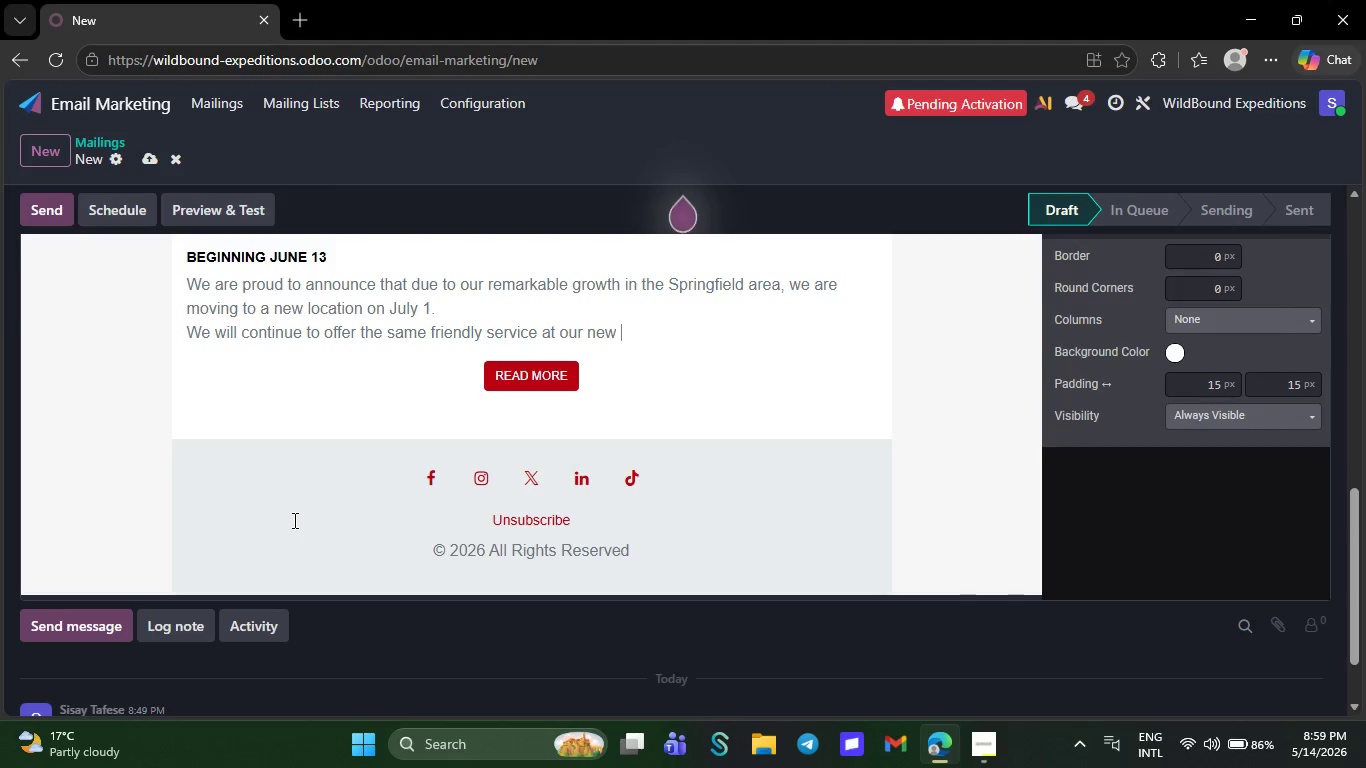 
key(Backspace)
 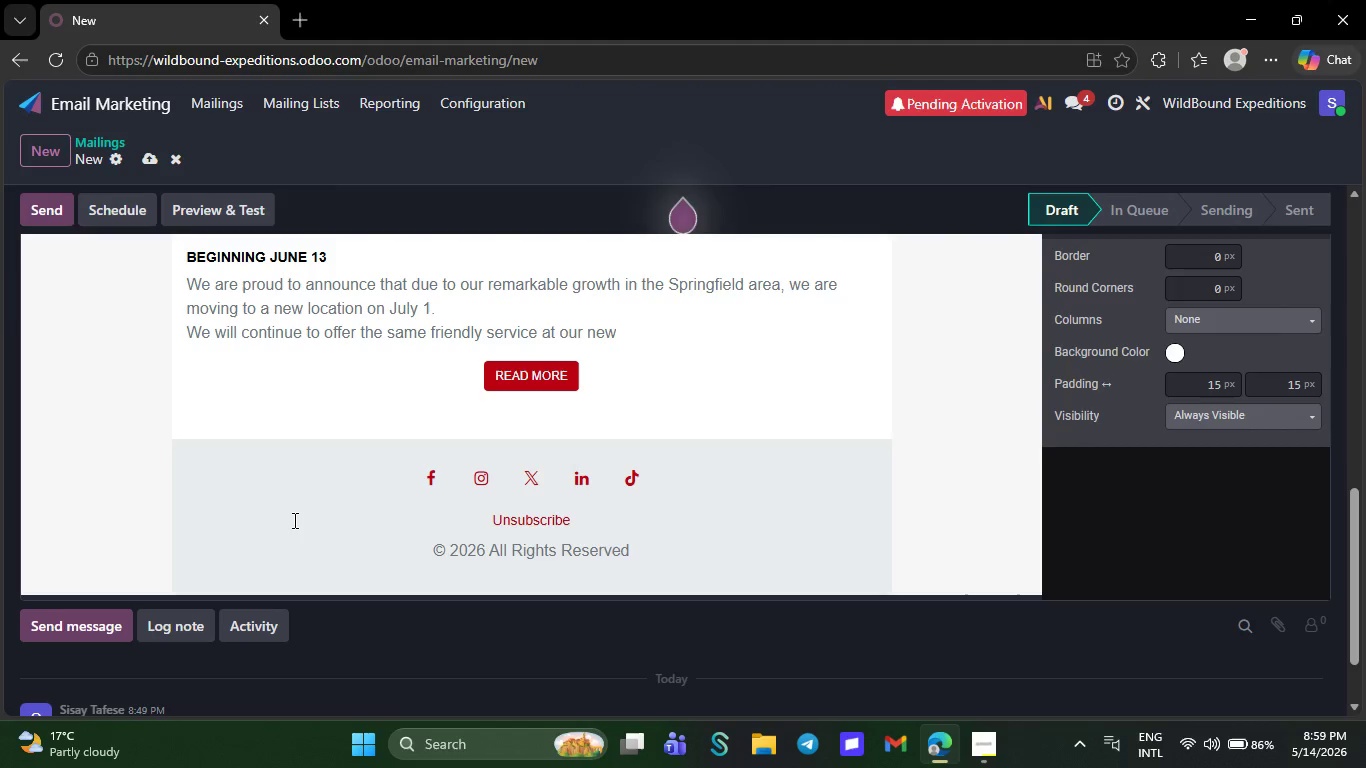 
key(Backspace)
 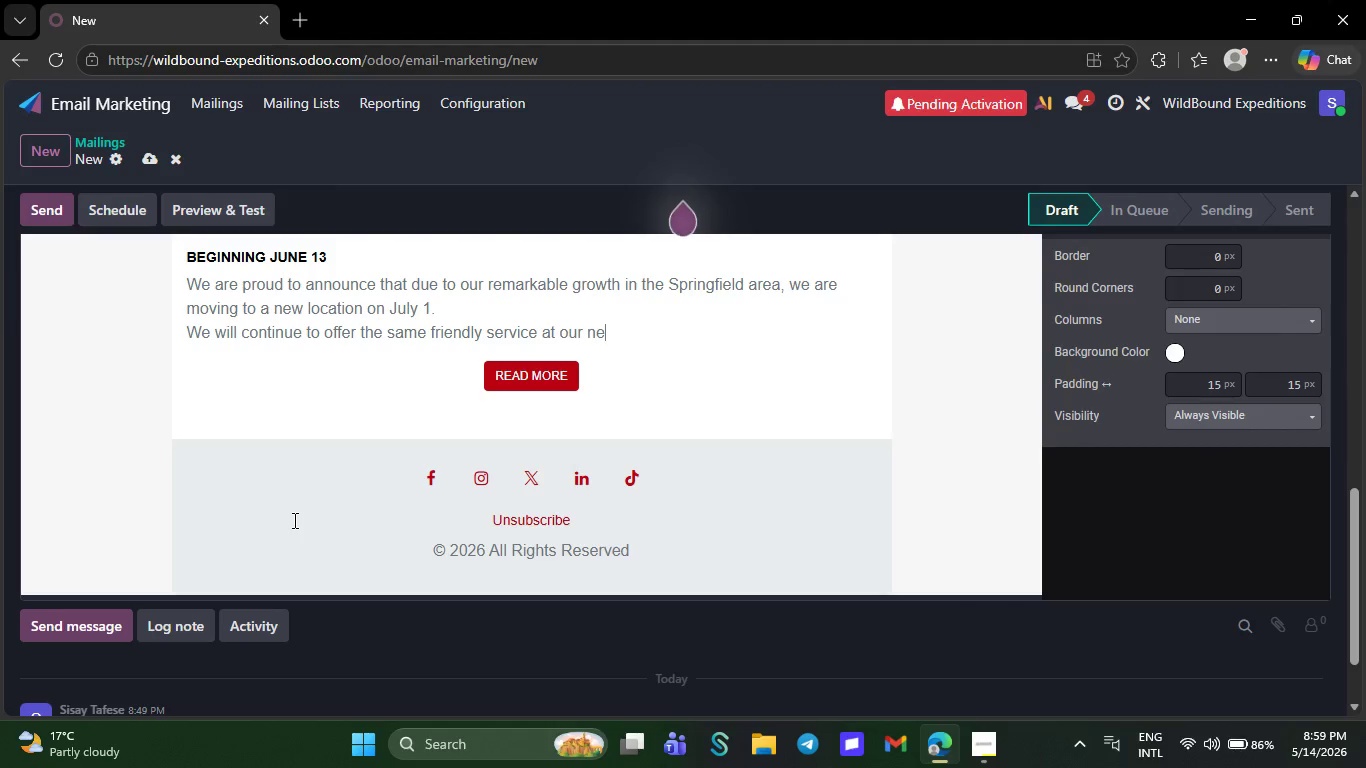 
key(Backspace)
 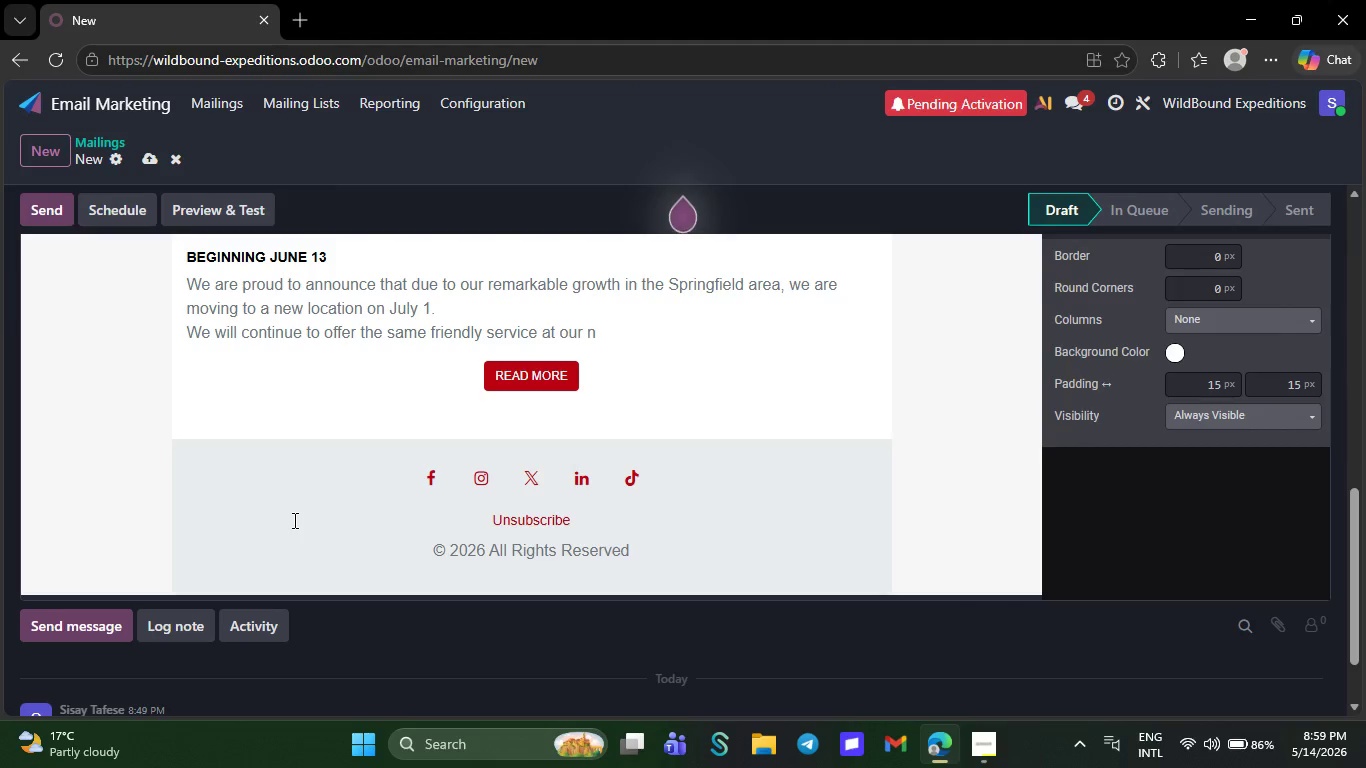 
wait(6.88)
 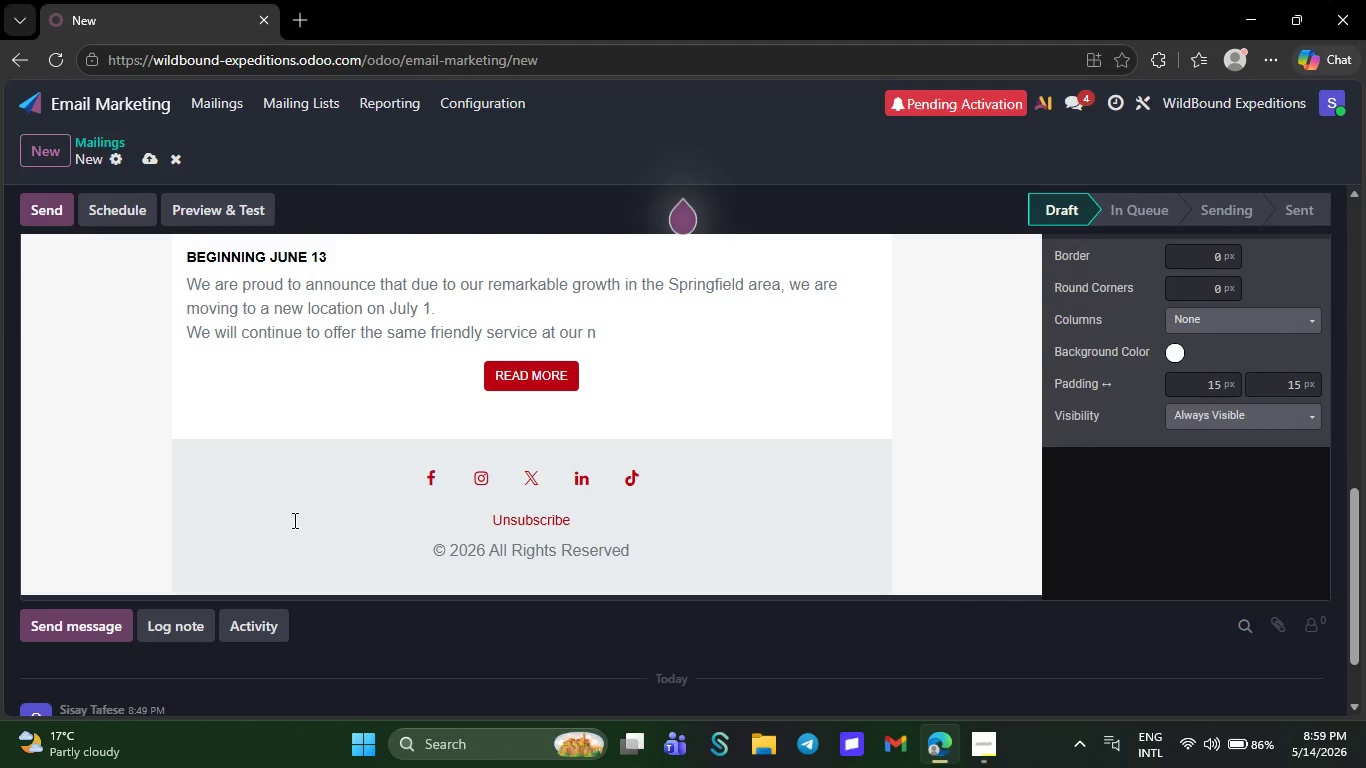 
key(Backspace)
 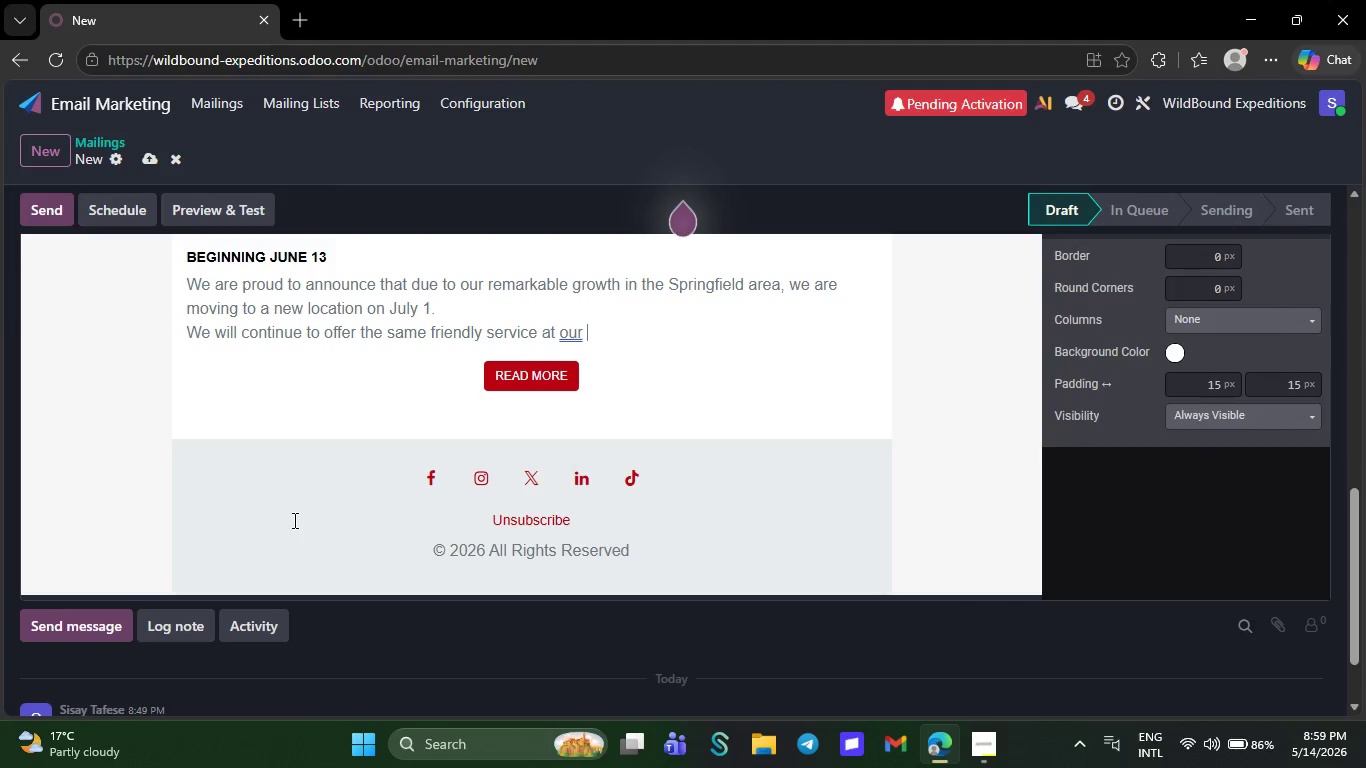 
wait(5.06)
 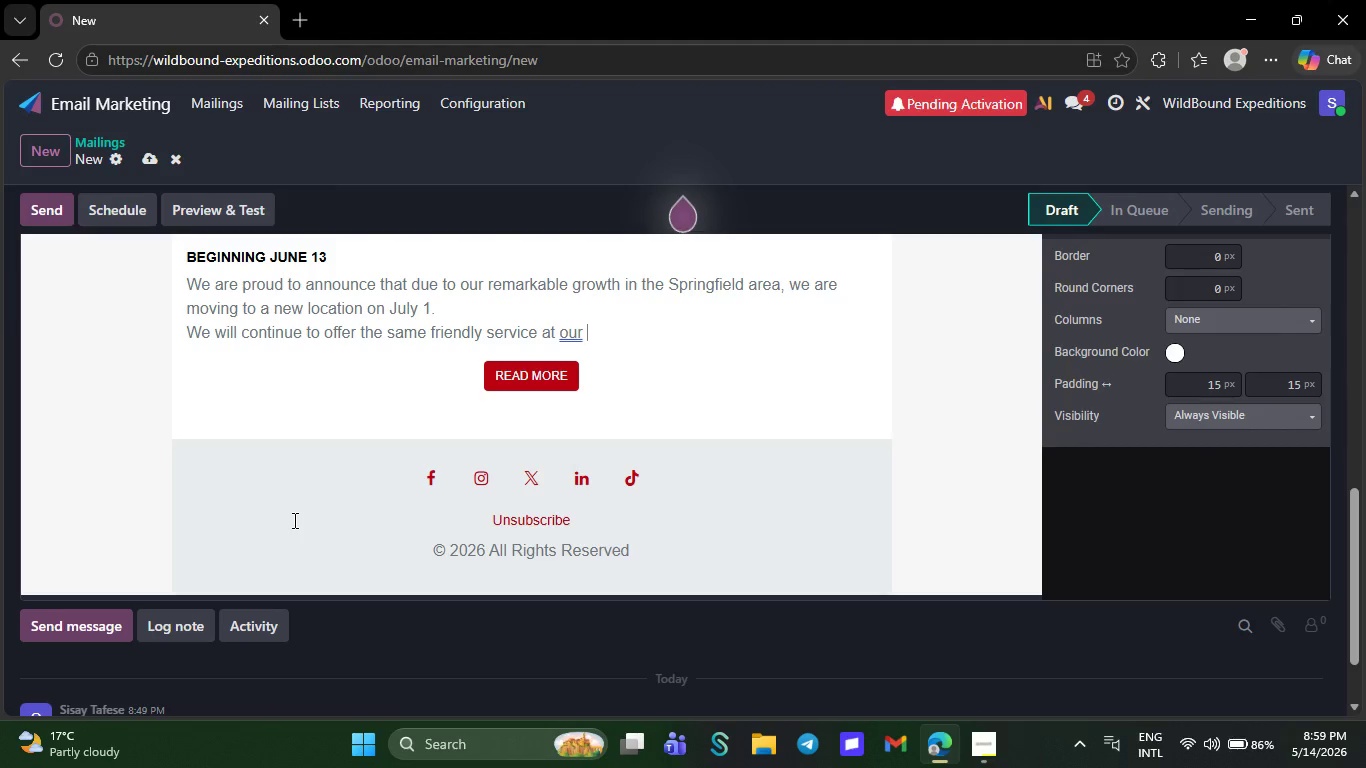 
key(Backspace)
 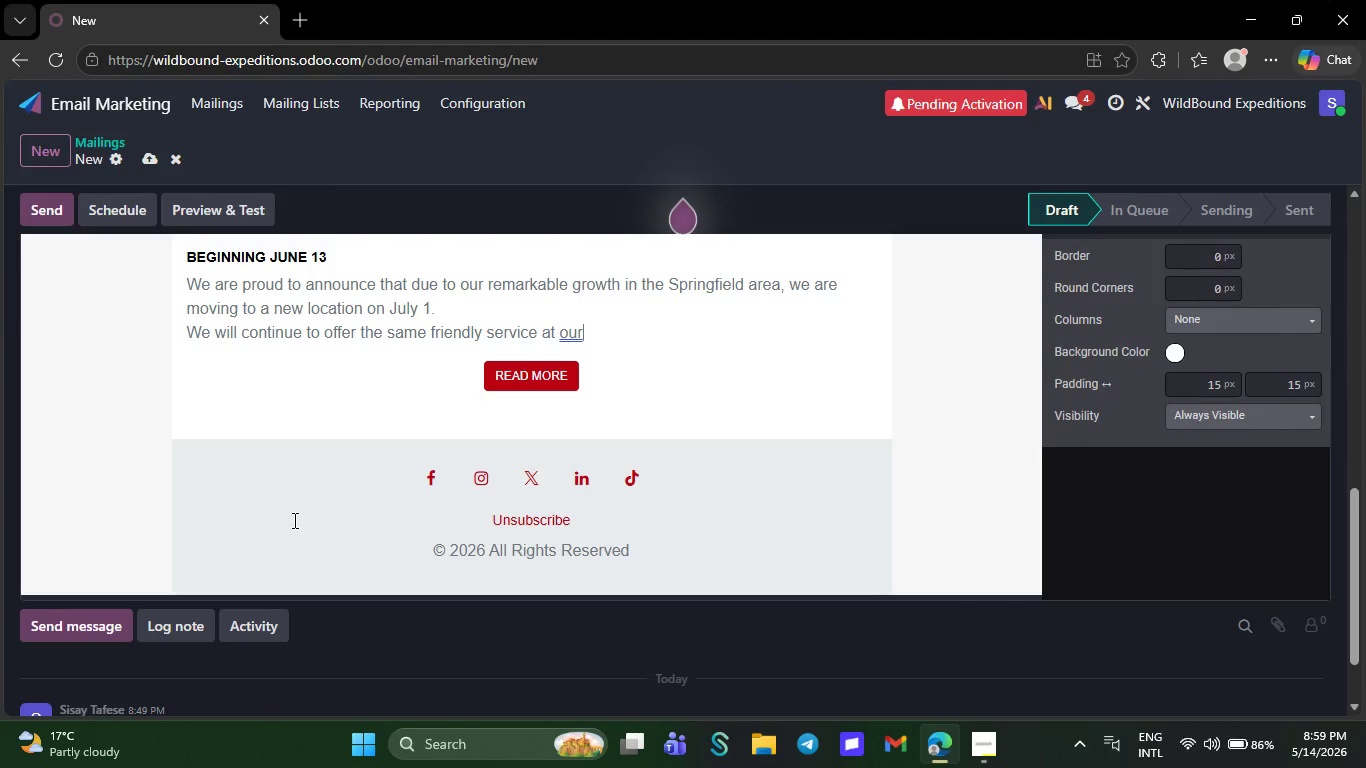 
key(Backspace)
 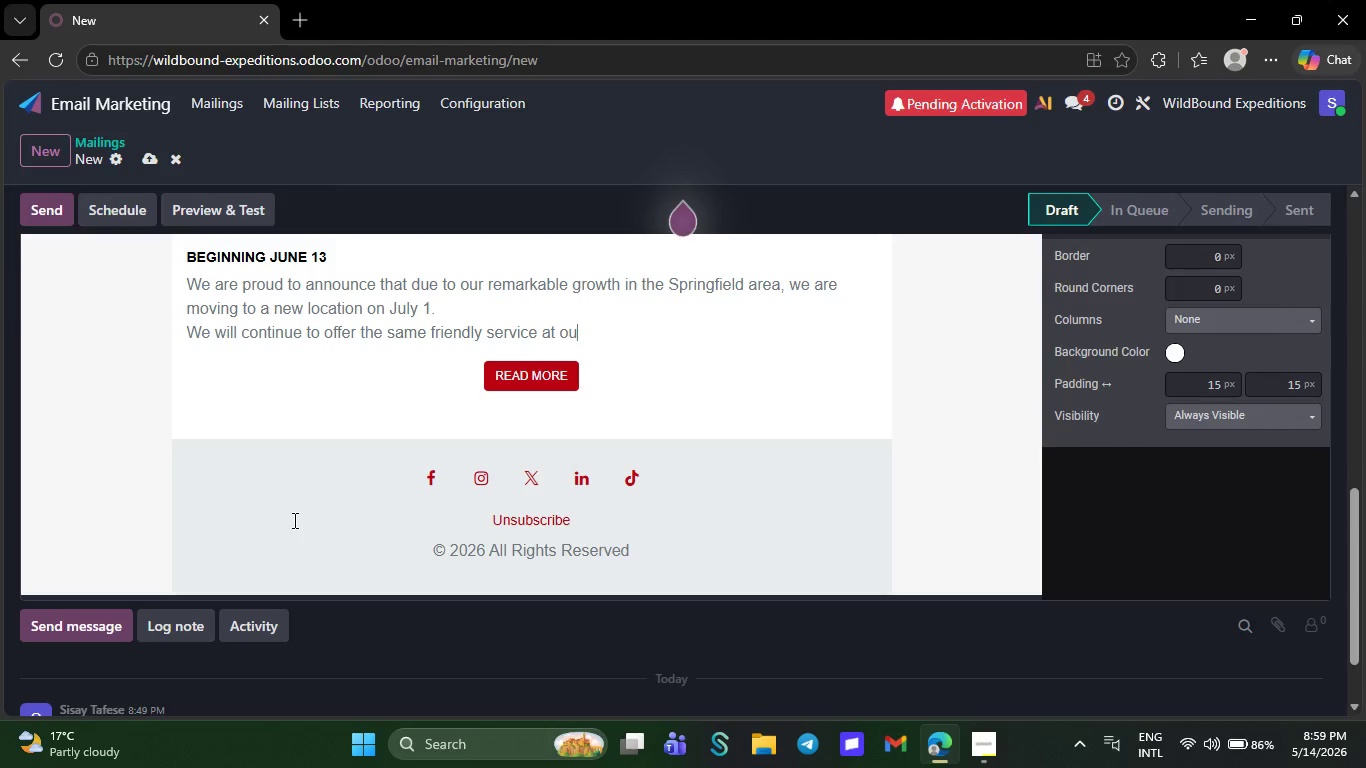 
key(Backspace)
 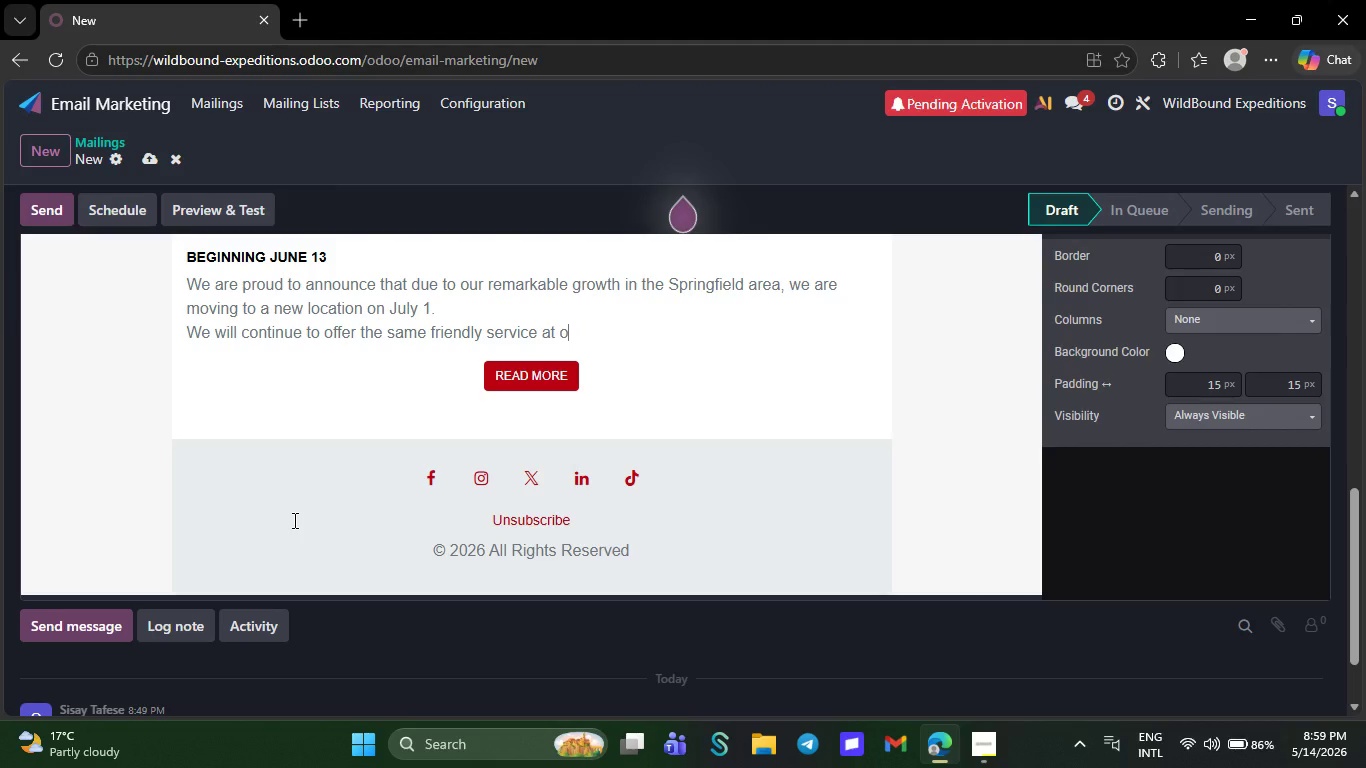 
key(Backspace)
 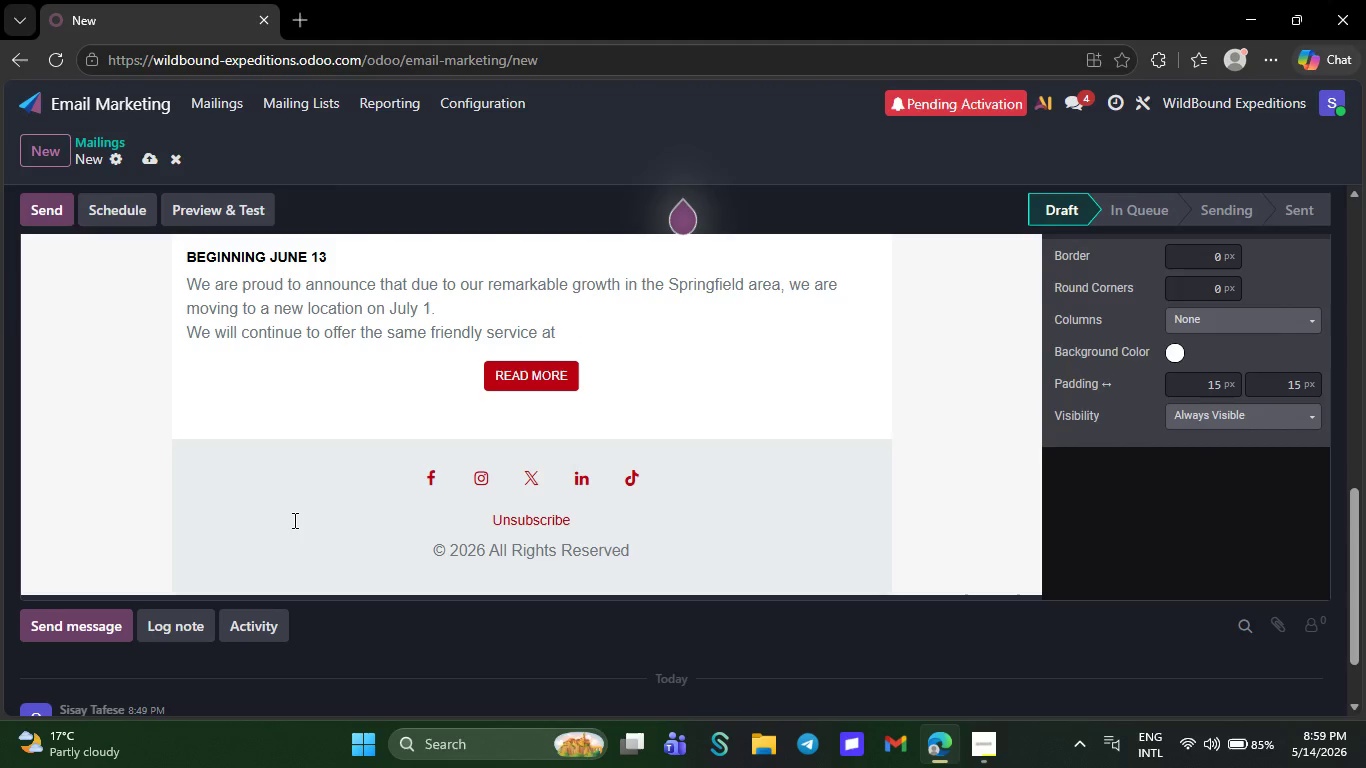 
key(Backspace)
 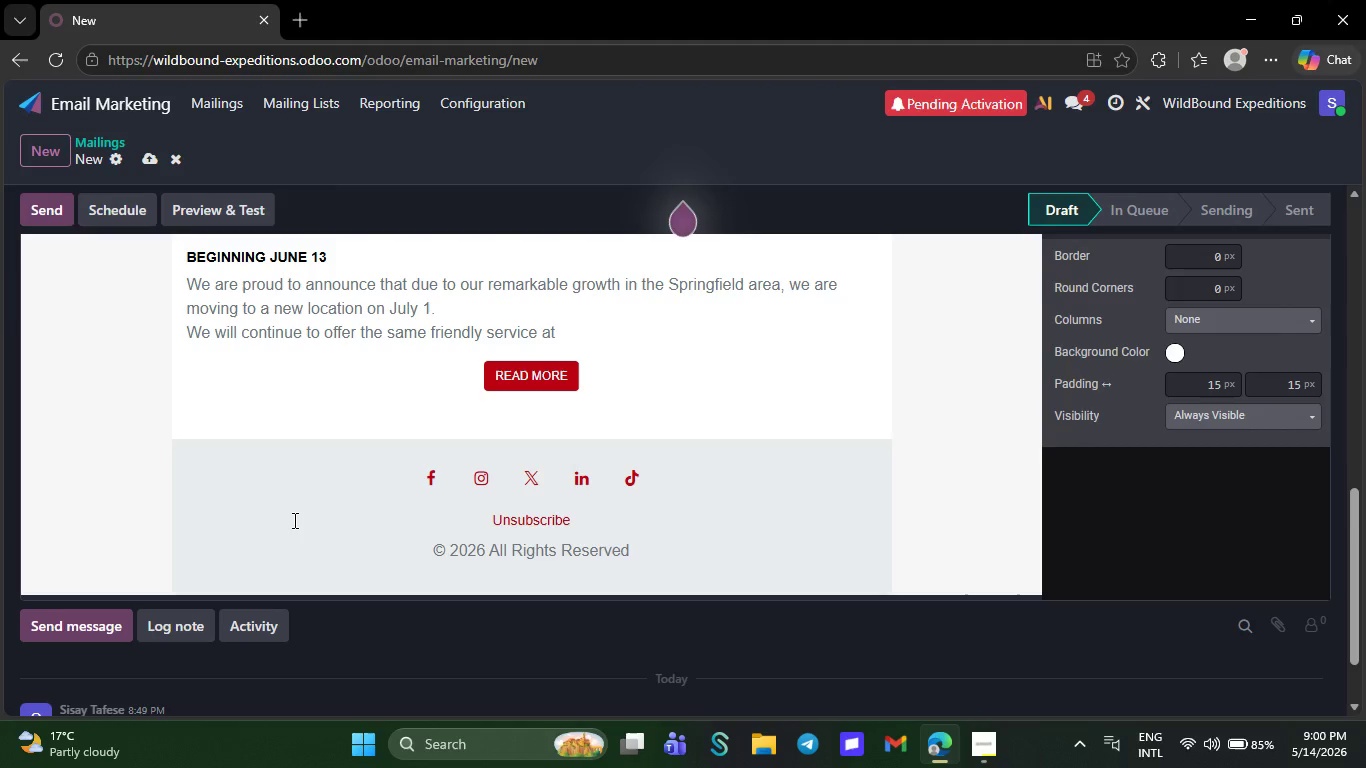 
wait(6.98)
 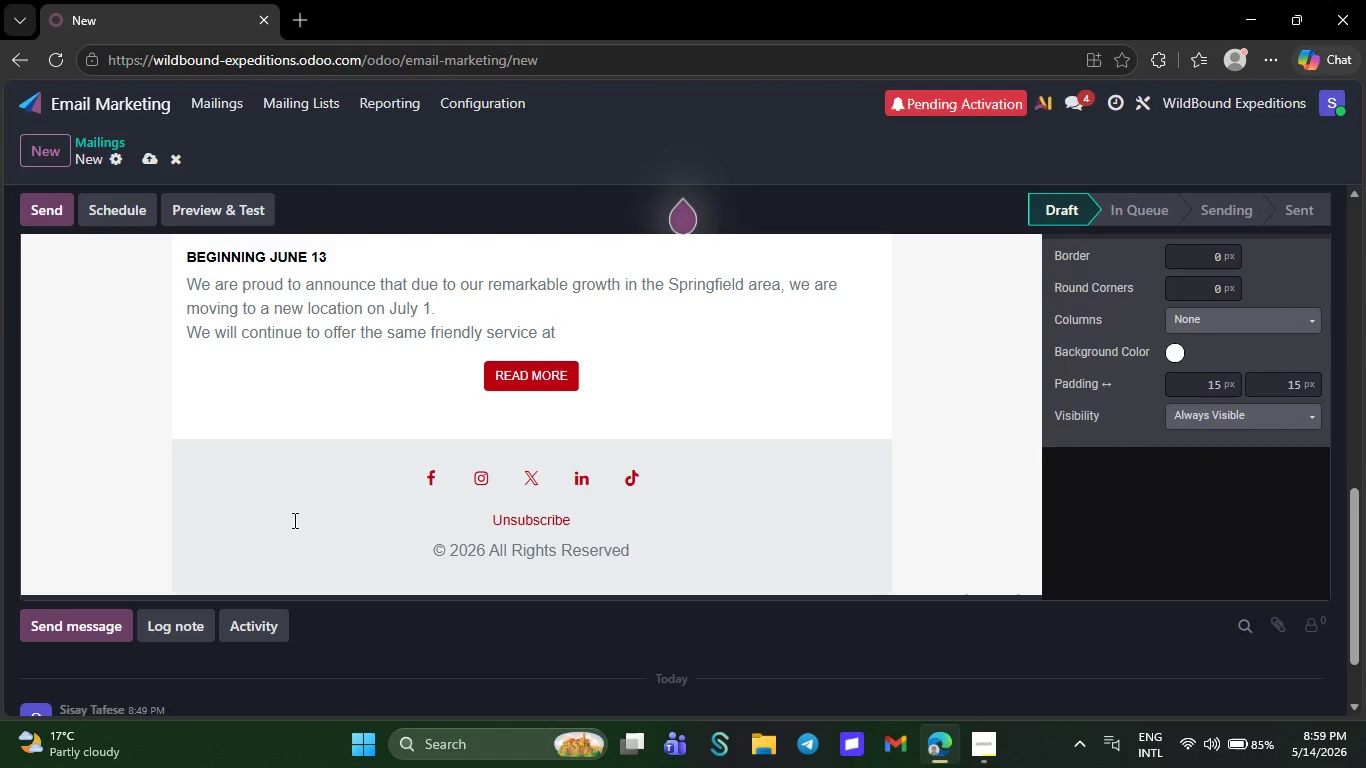 
key(Backspace)
 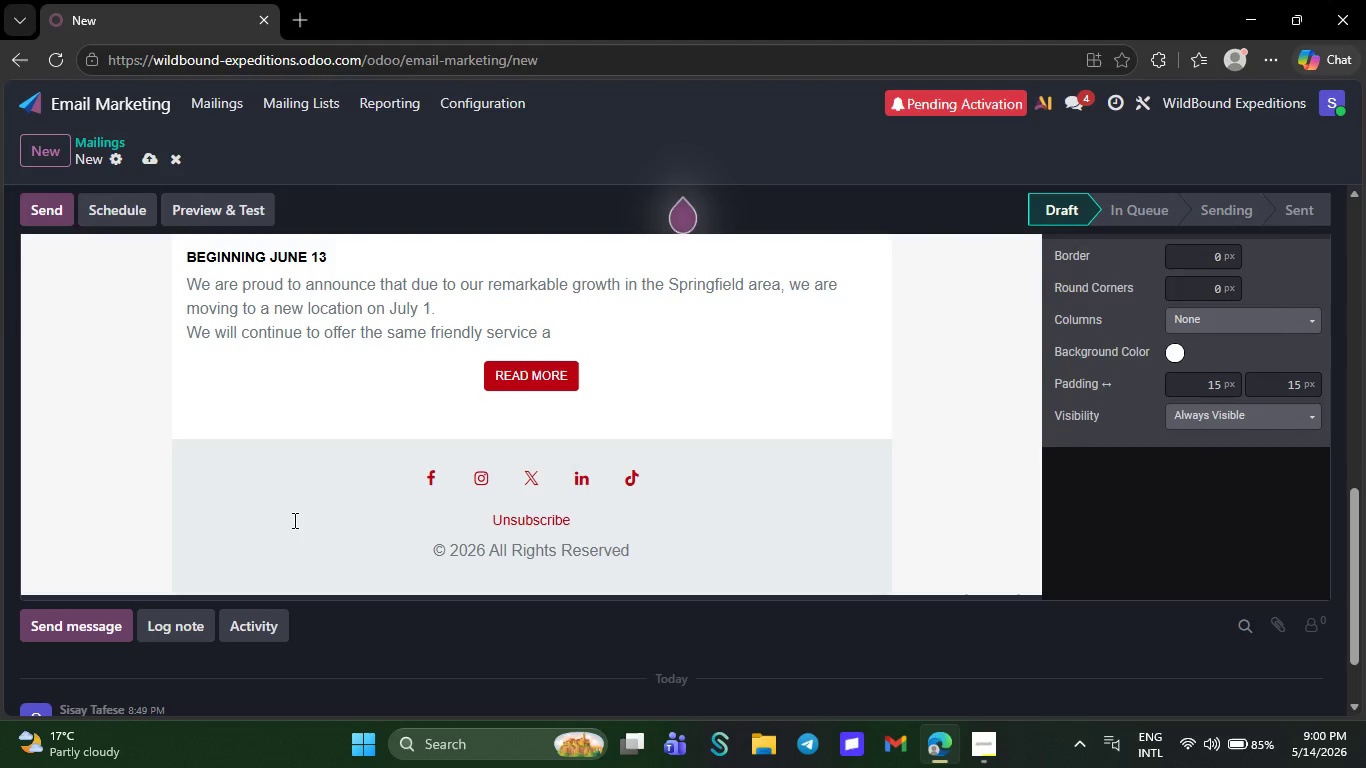 
key(Backspace)
 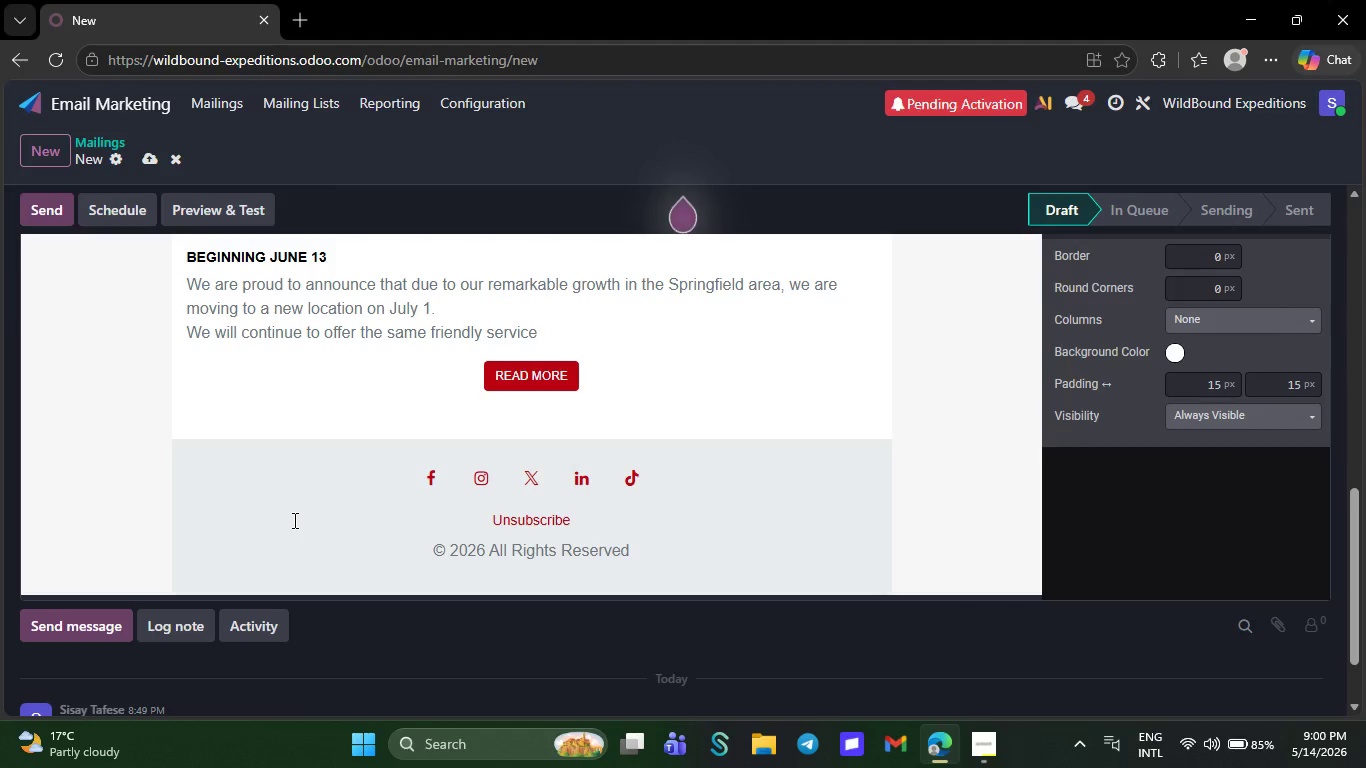 
key(Backspace)
 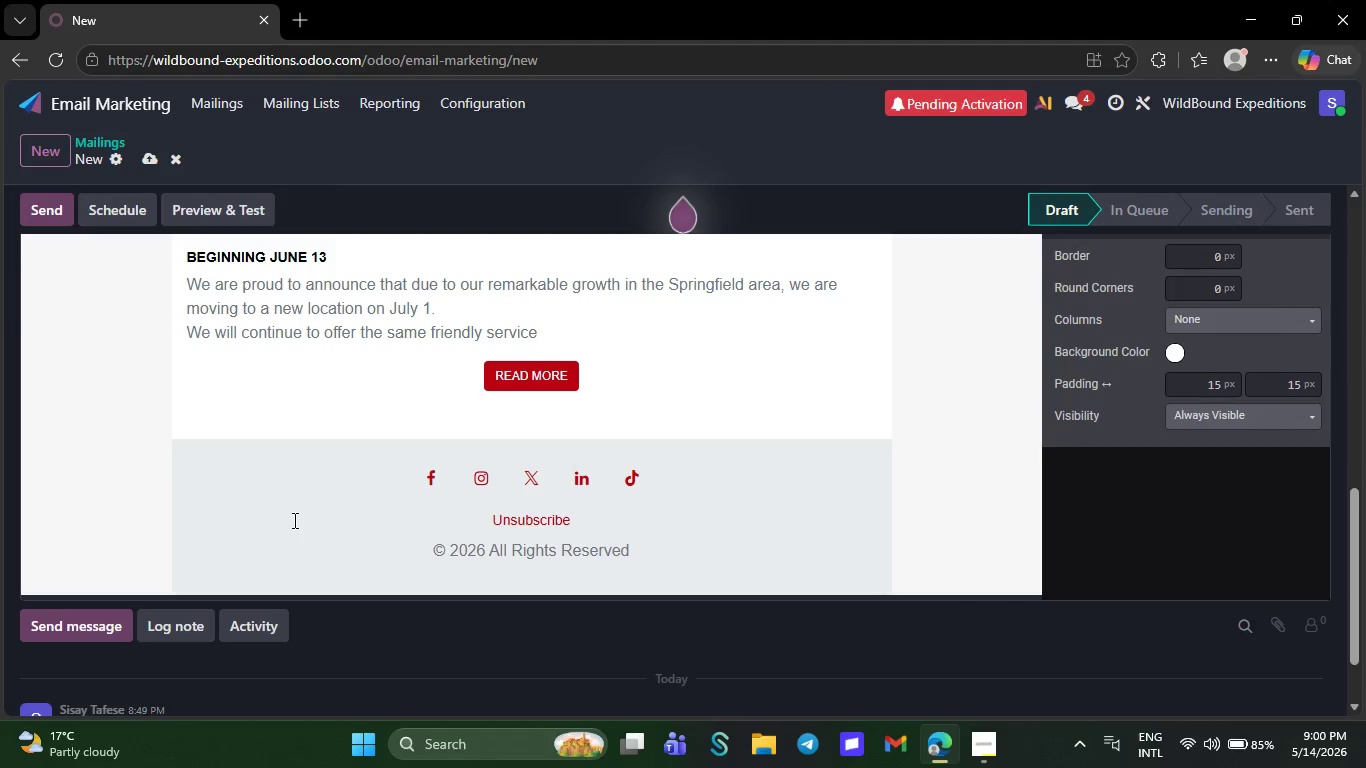 
key(Backspace)
 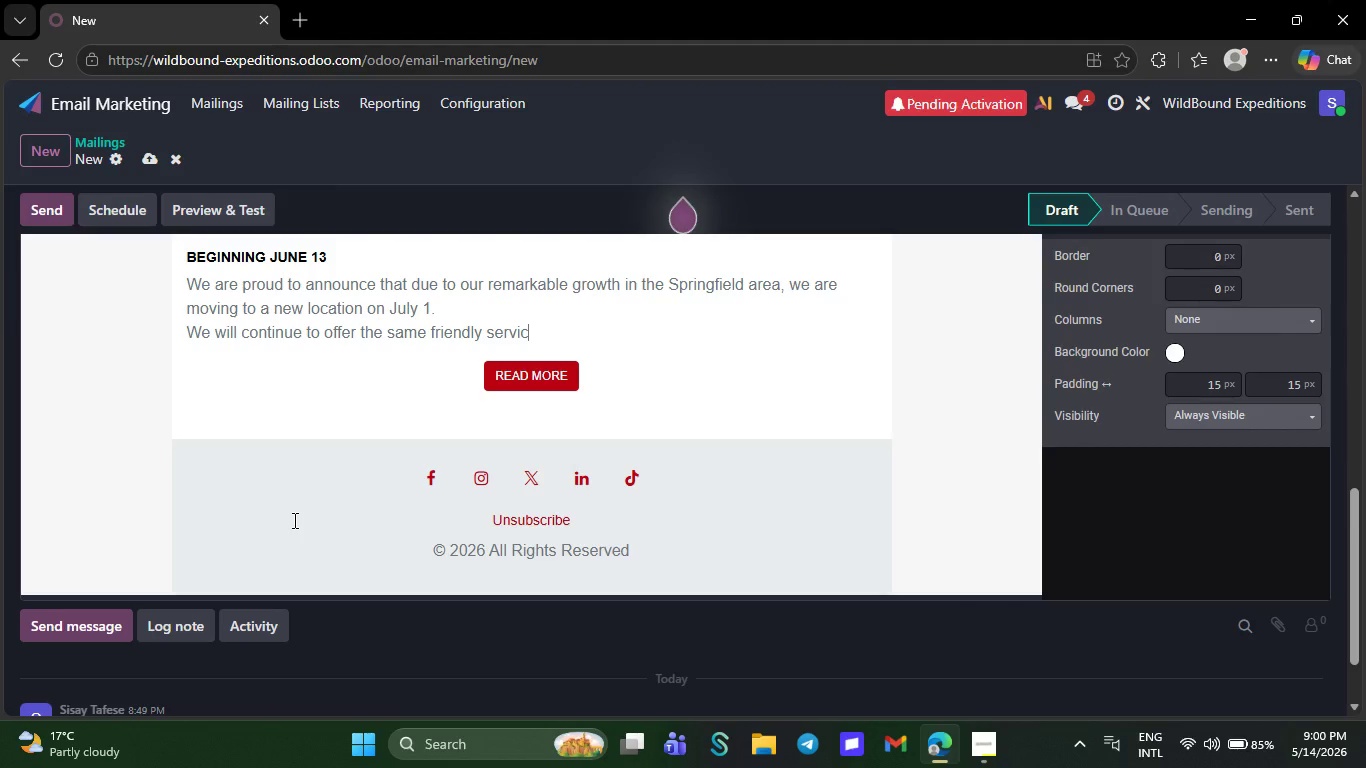 
key(Backspace)
 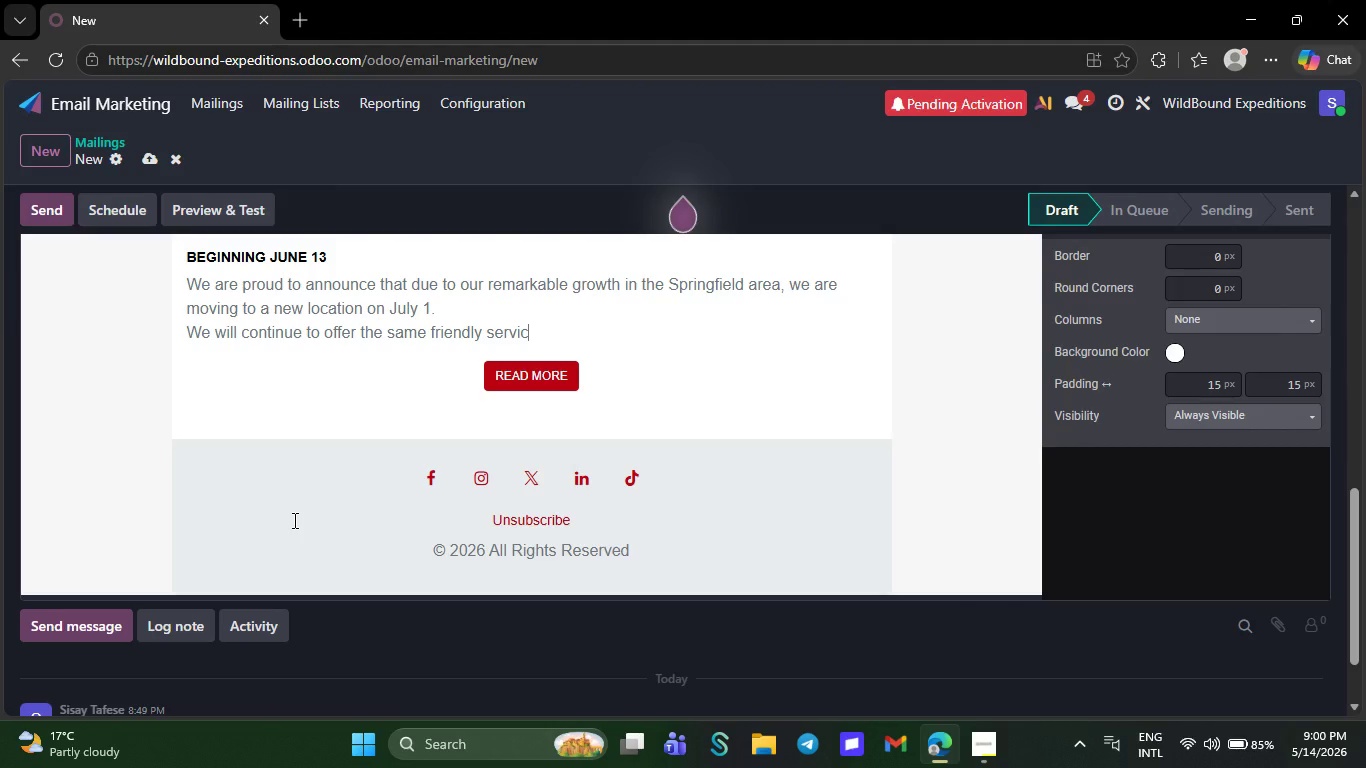 
key(Backspace)
 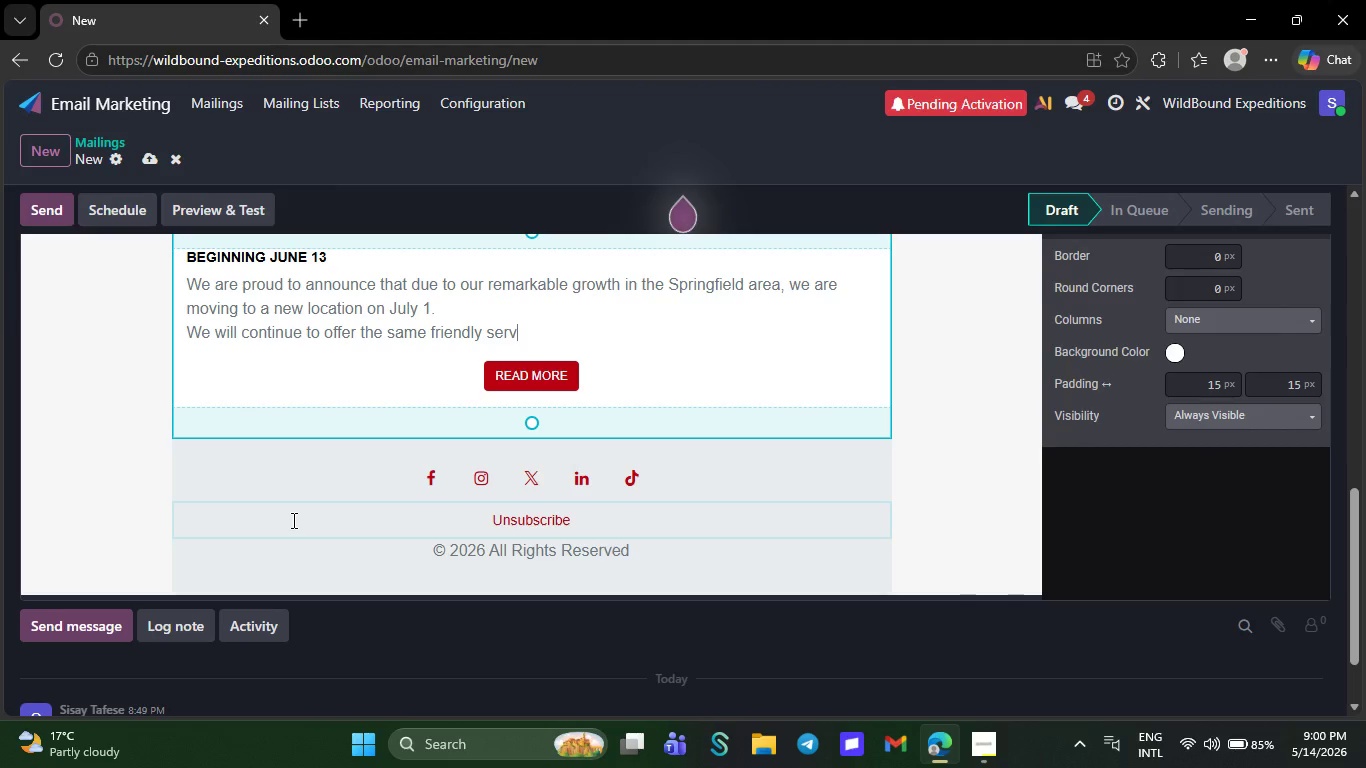 
key(Backspace)
 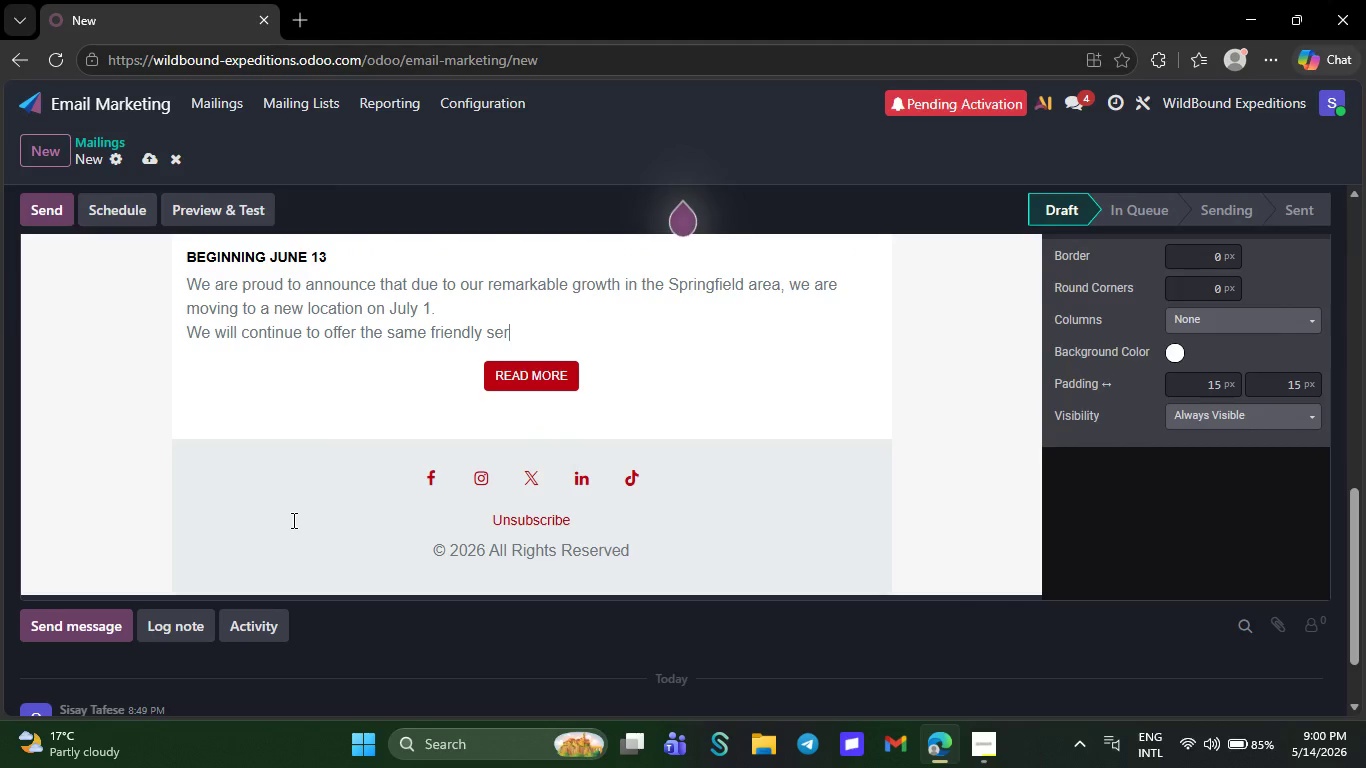 
key(Backspace)
 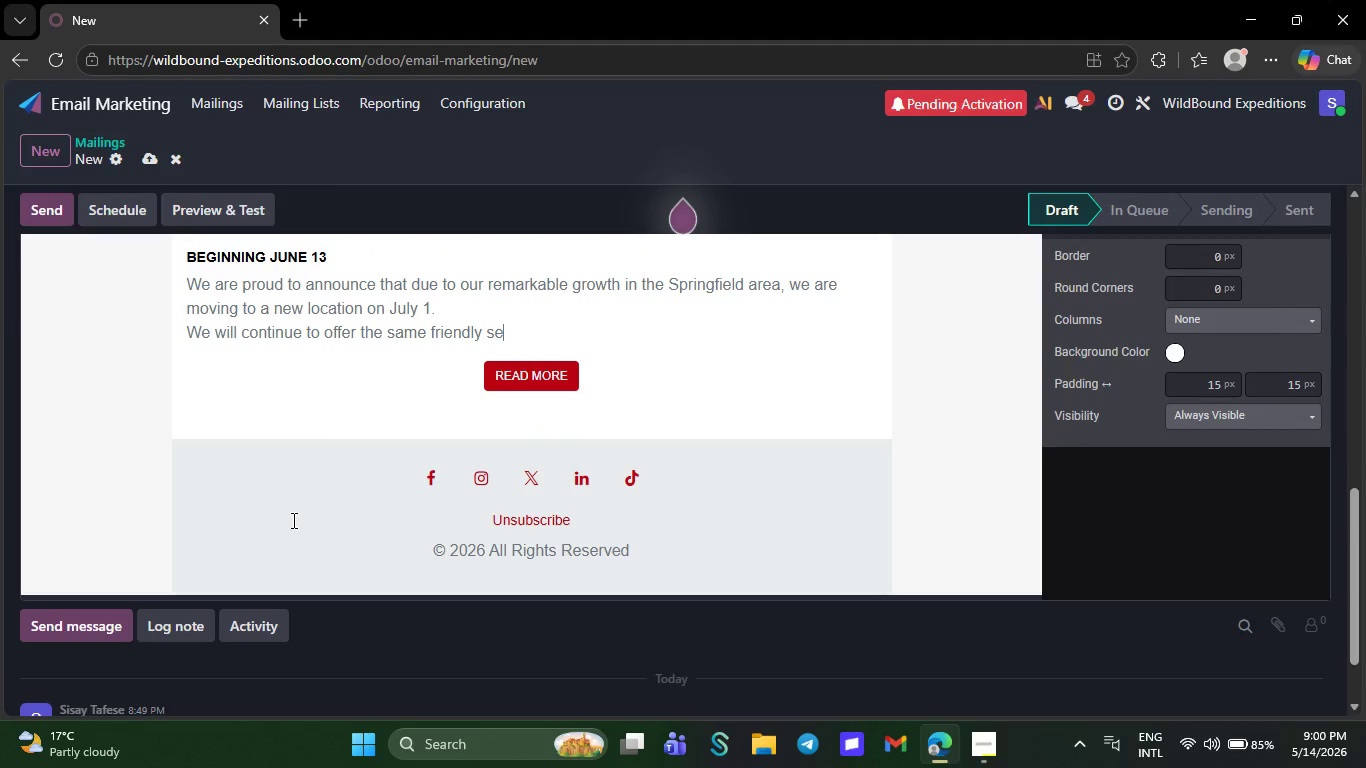 
key(Backspace)
 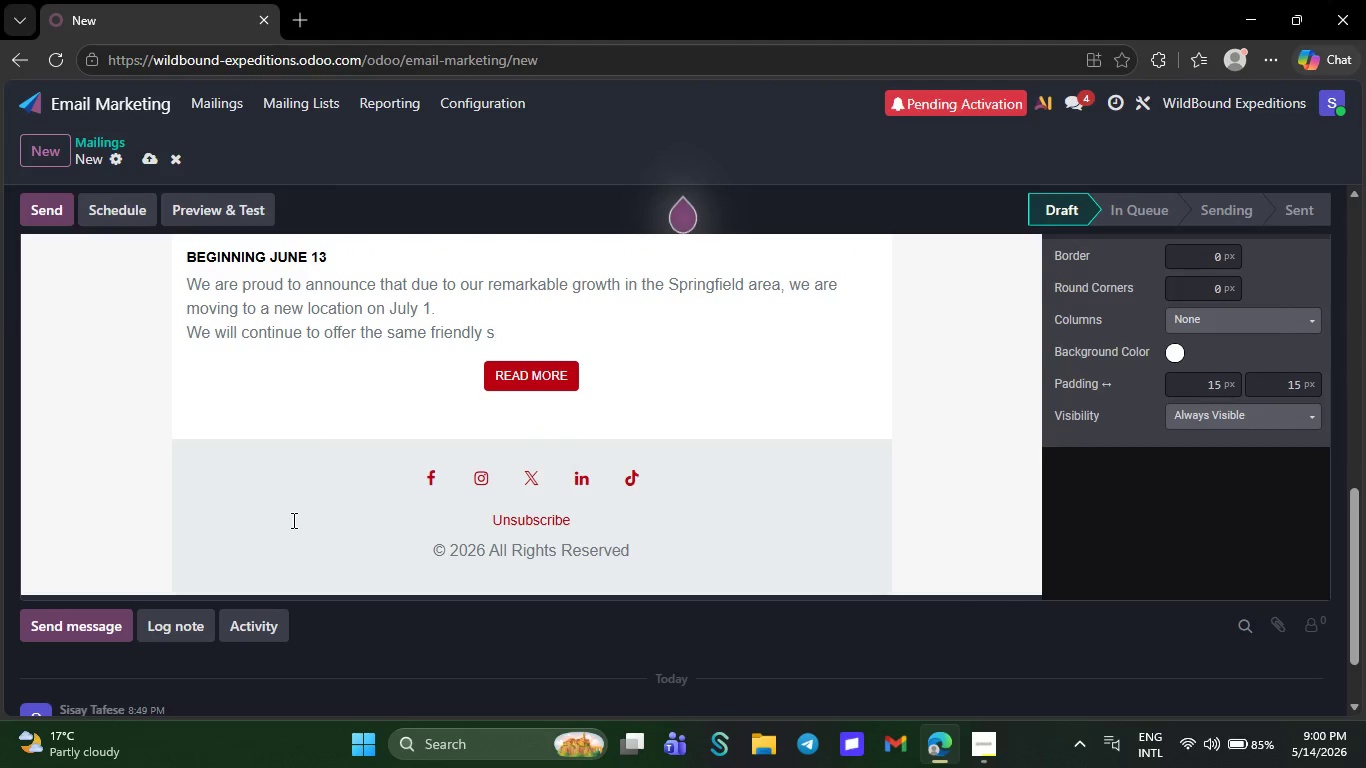 
key(Backspace)
 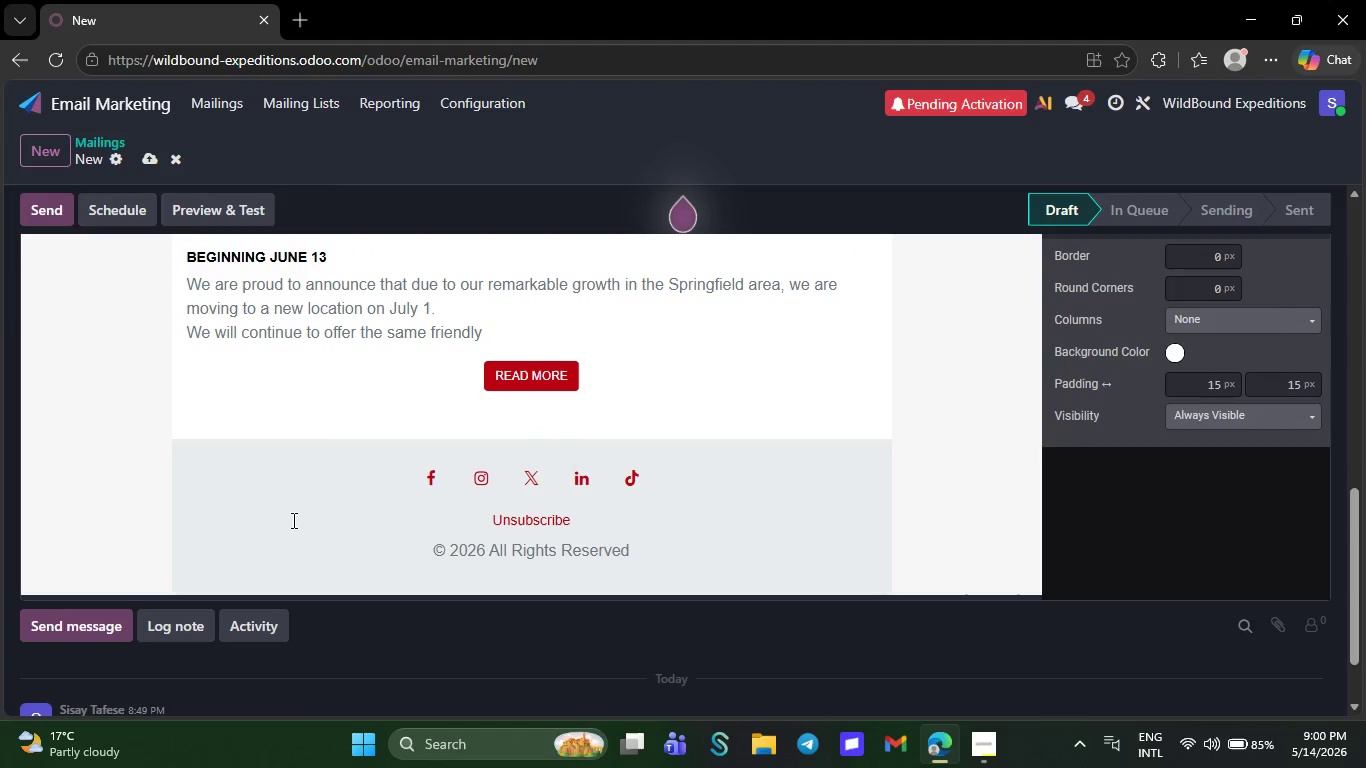 
key(Backspace)
 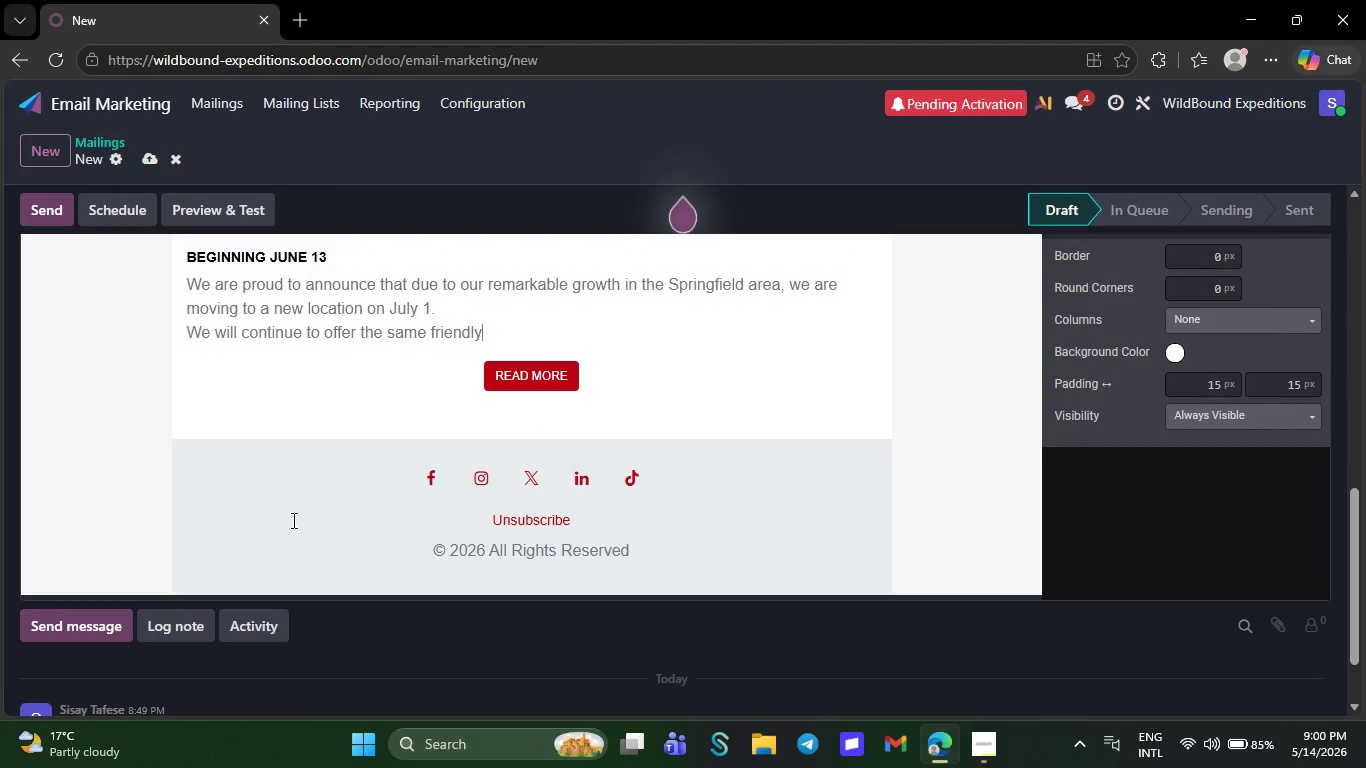 
key(Backspace)
 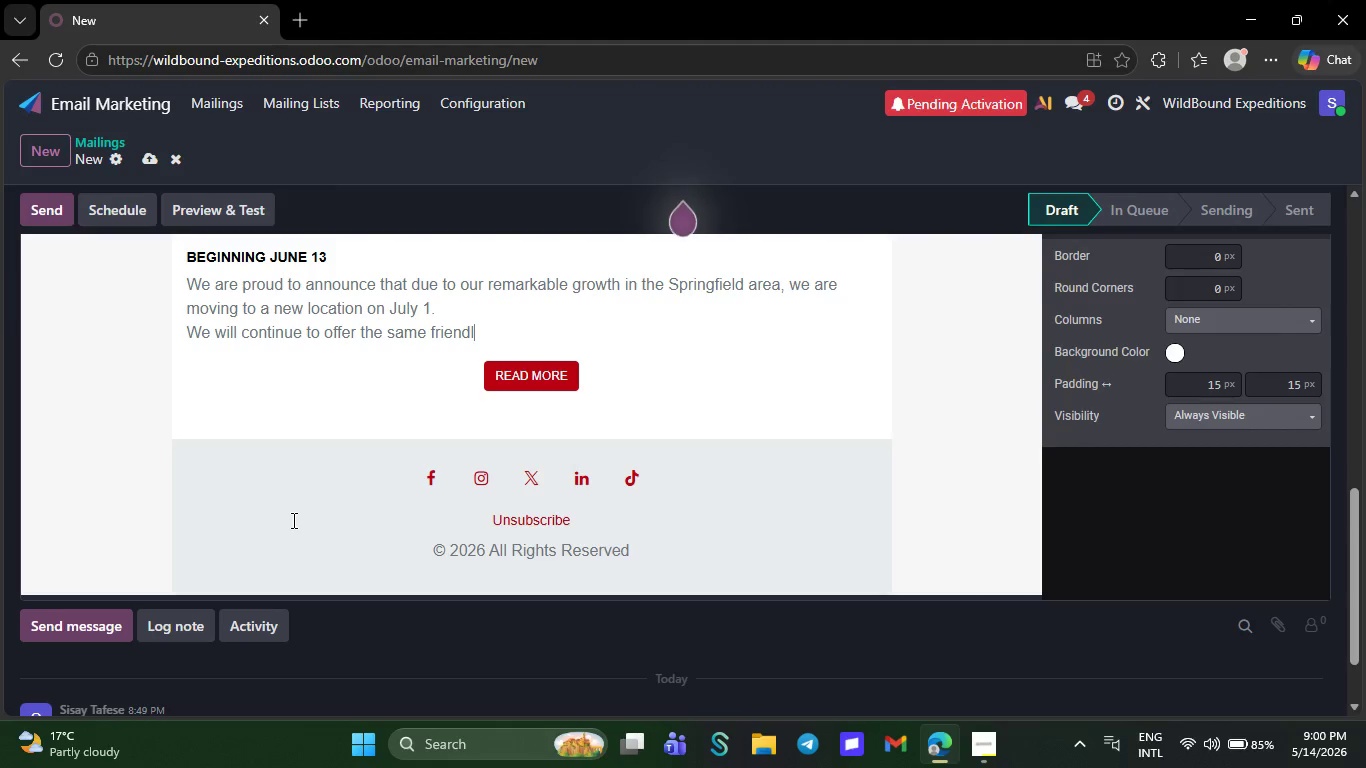 
key(Backspace)
 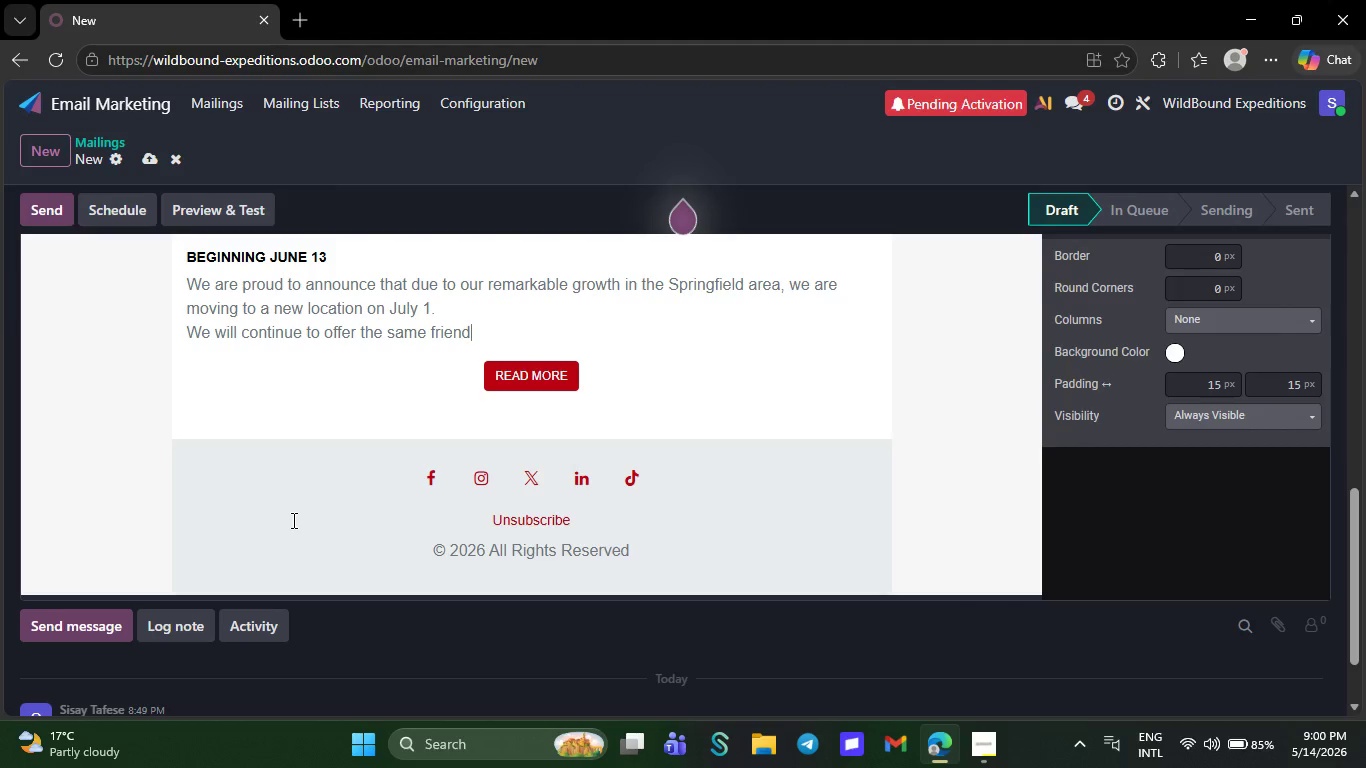 
wait(5.41)
 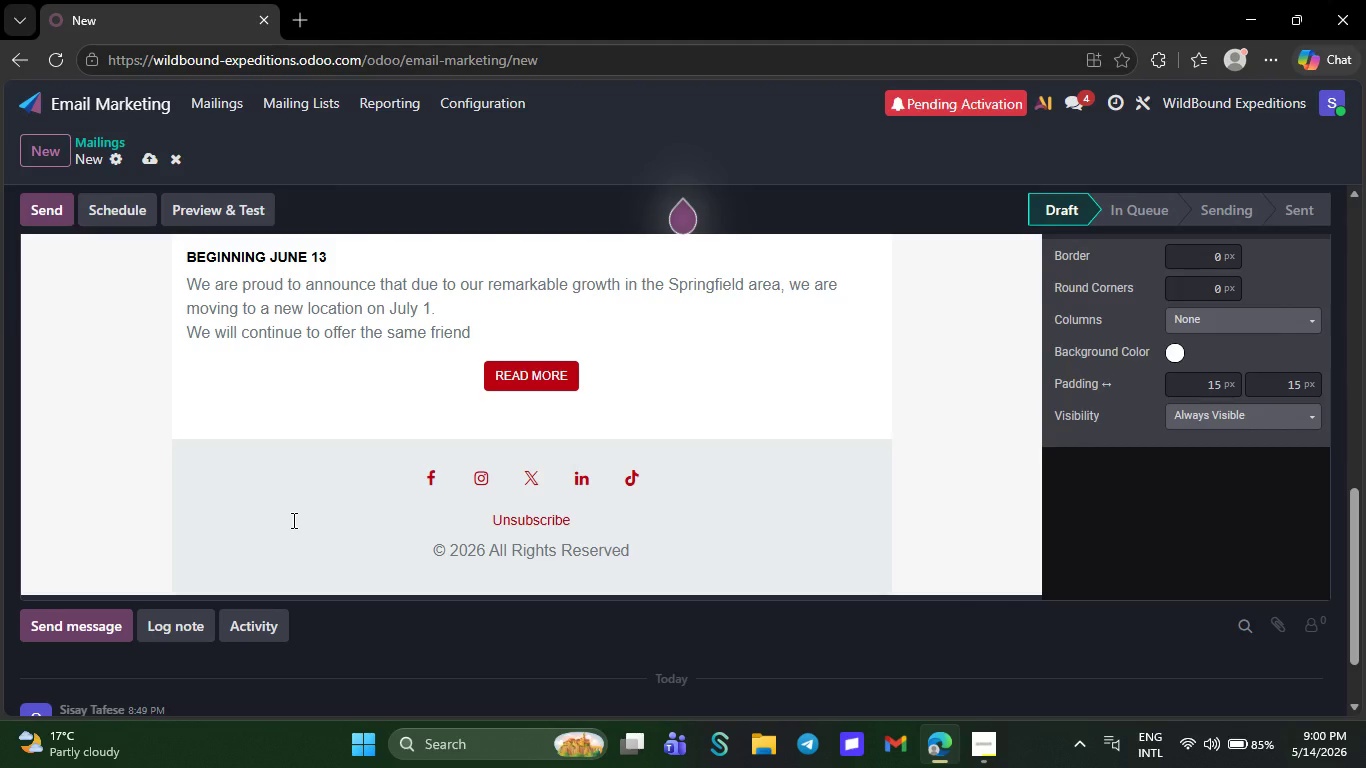 
key(Backspace)
 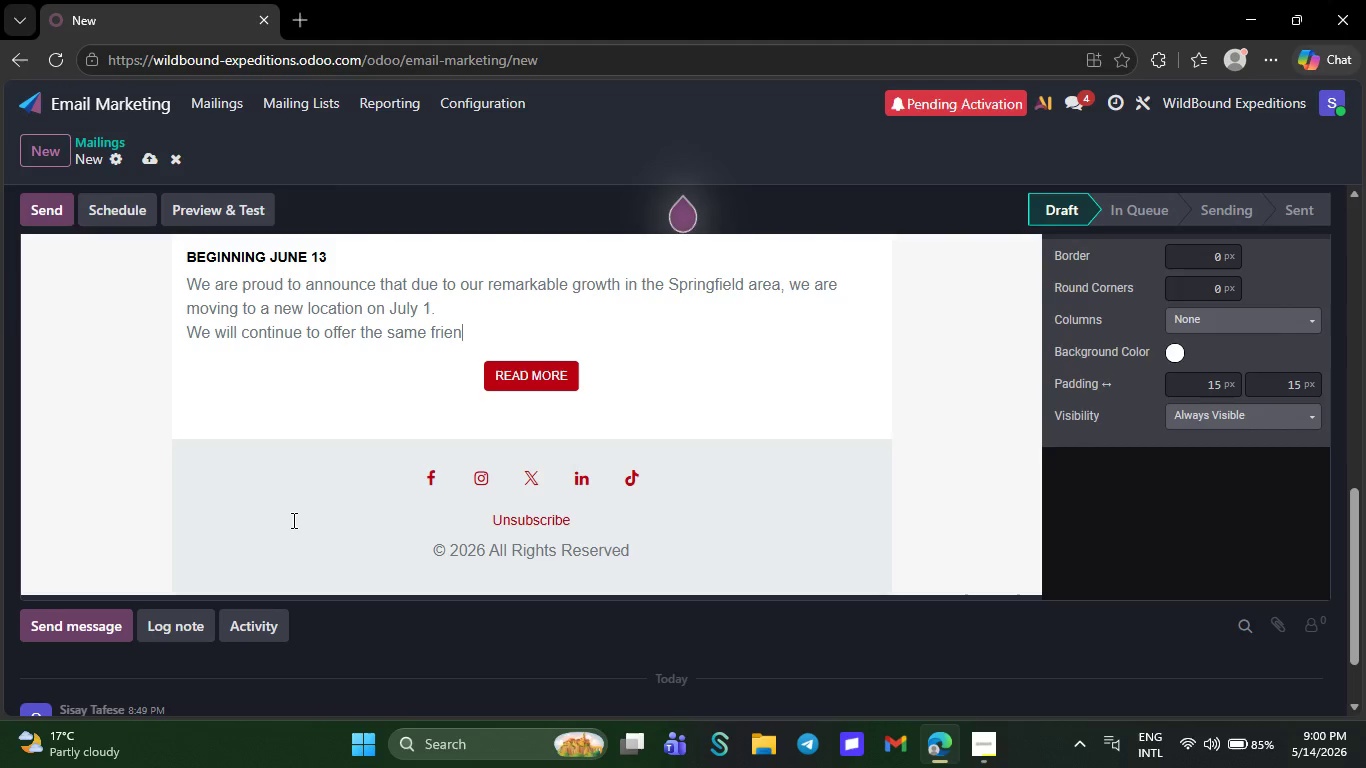 
key(Backspace)
 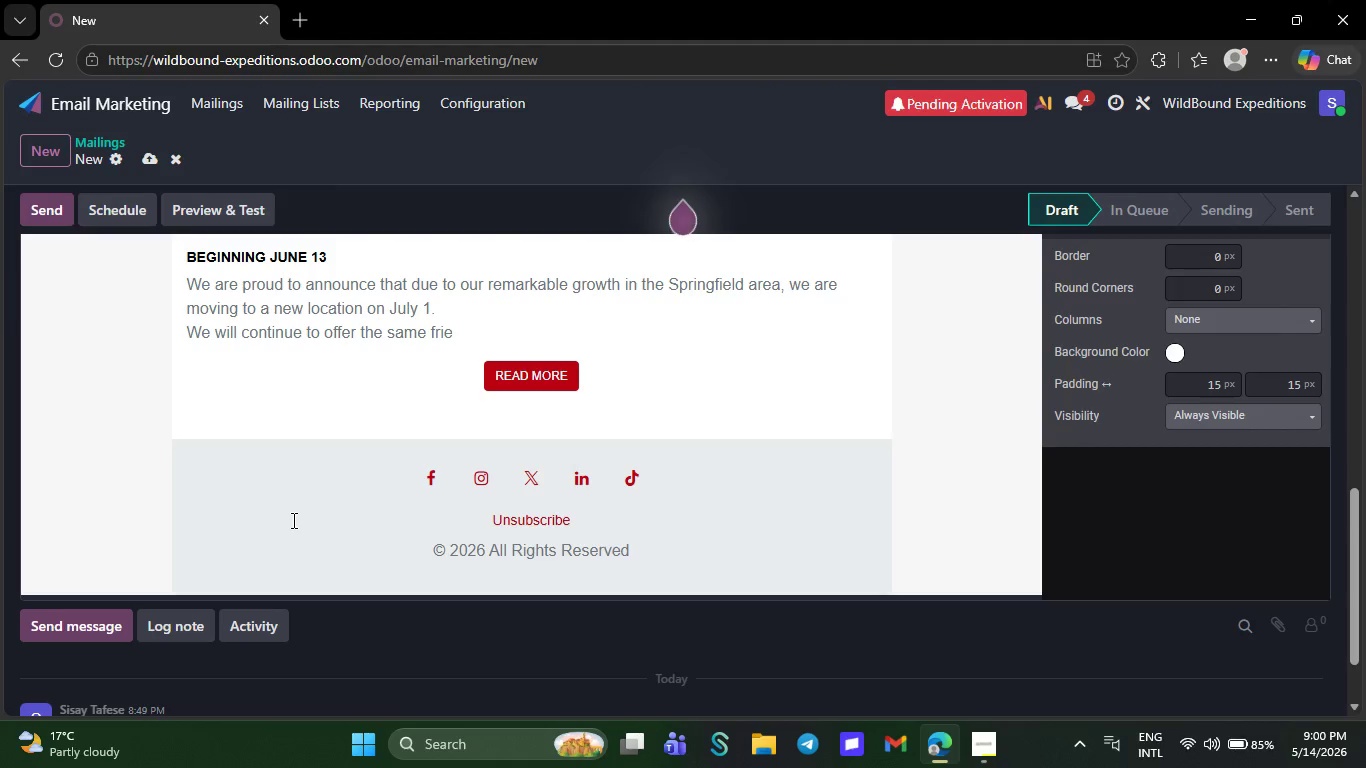 
key(Backspace)
 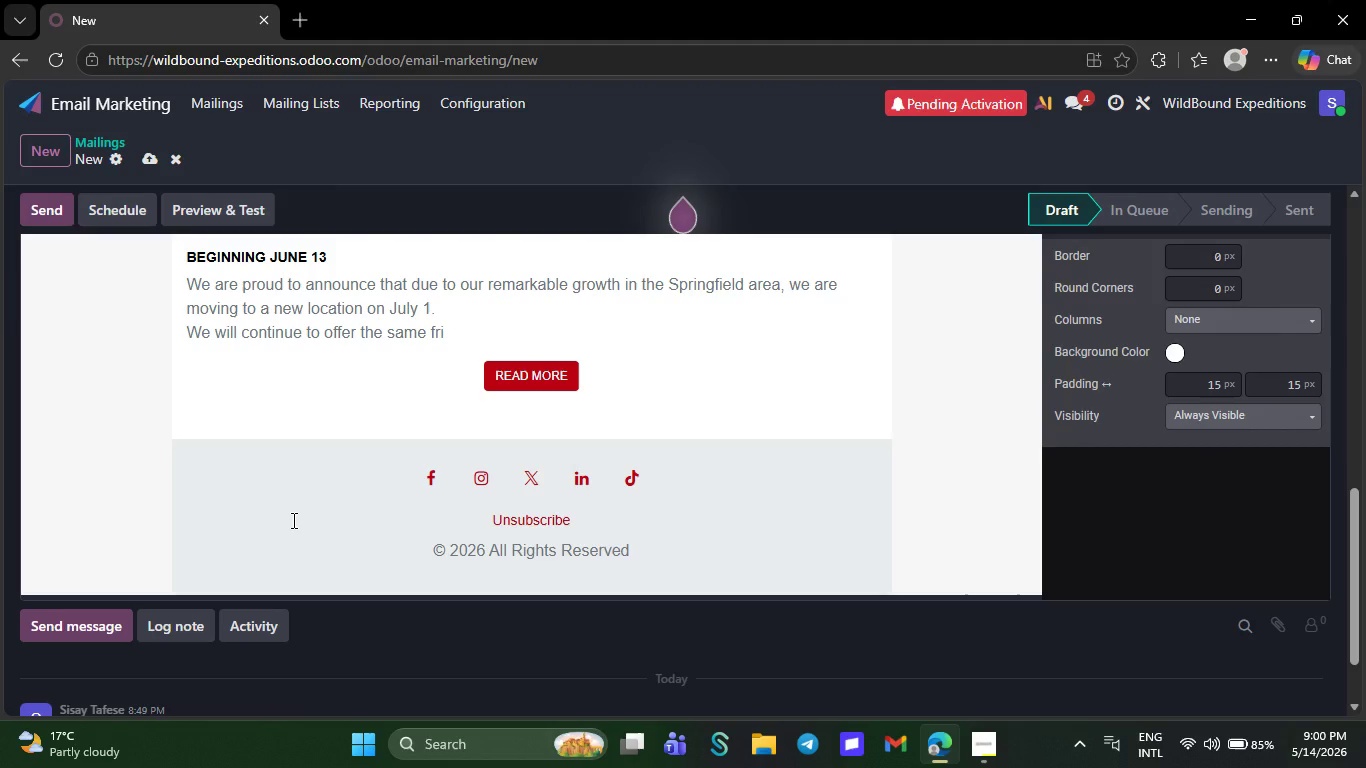 
wait(5.42)
 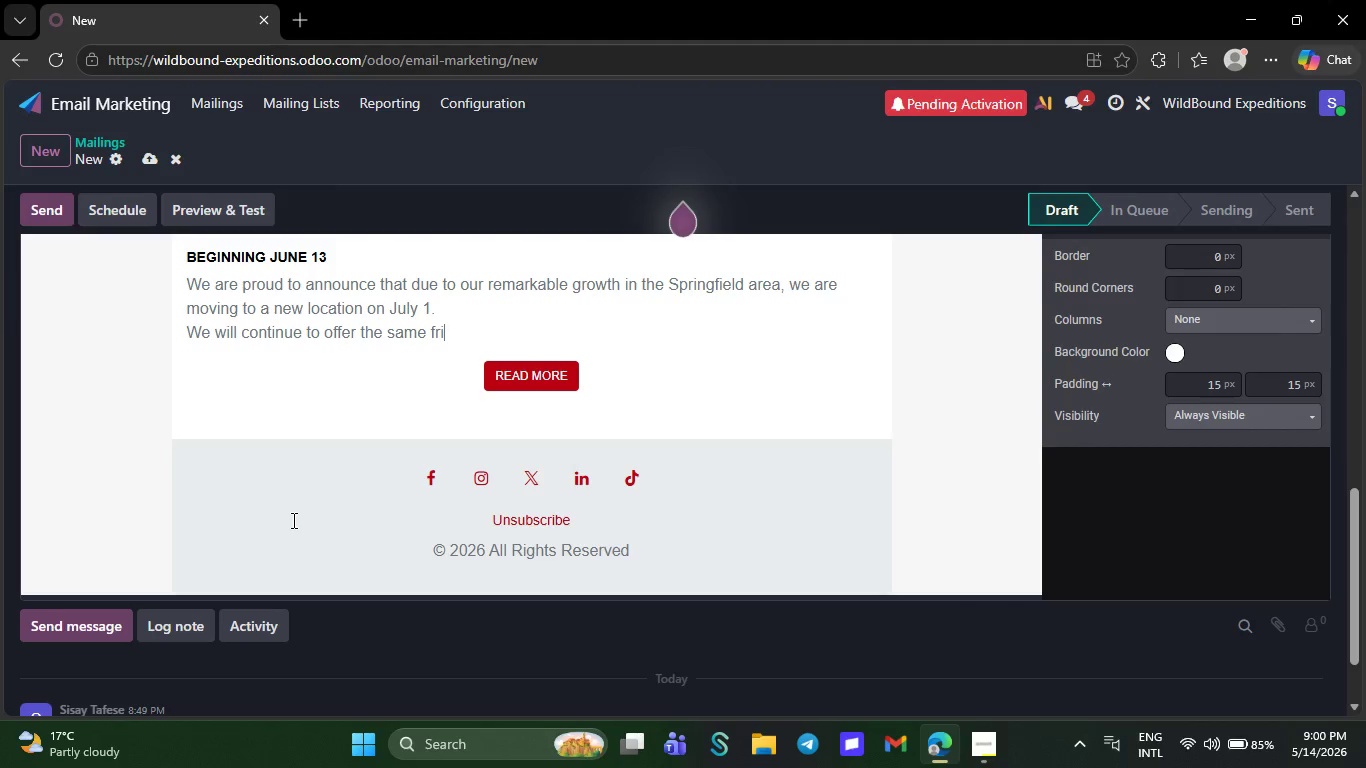 
key(Backspace)
 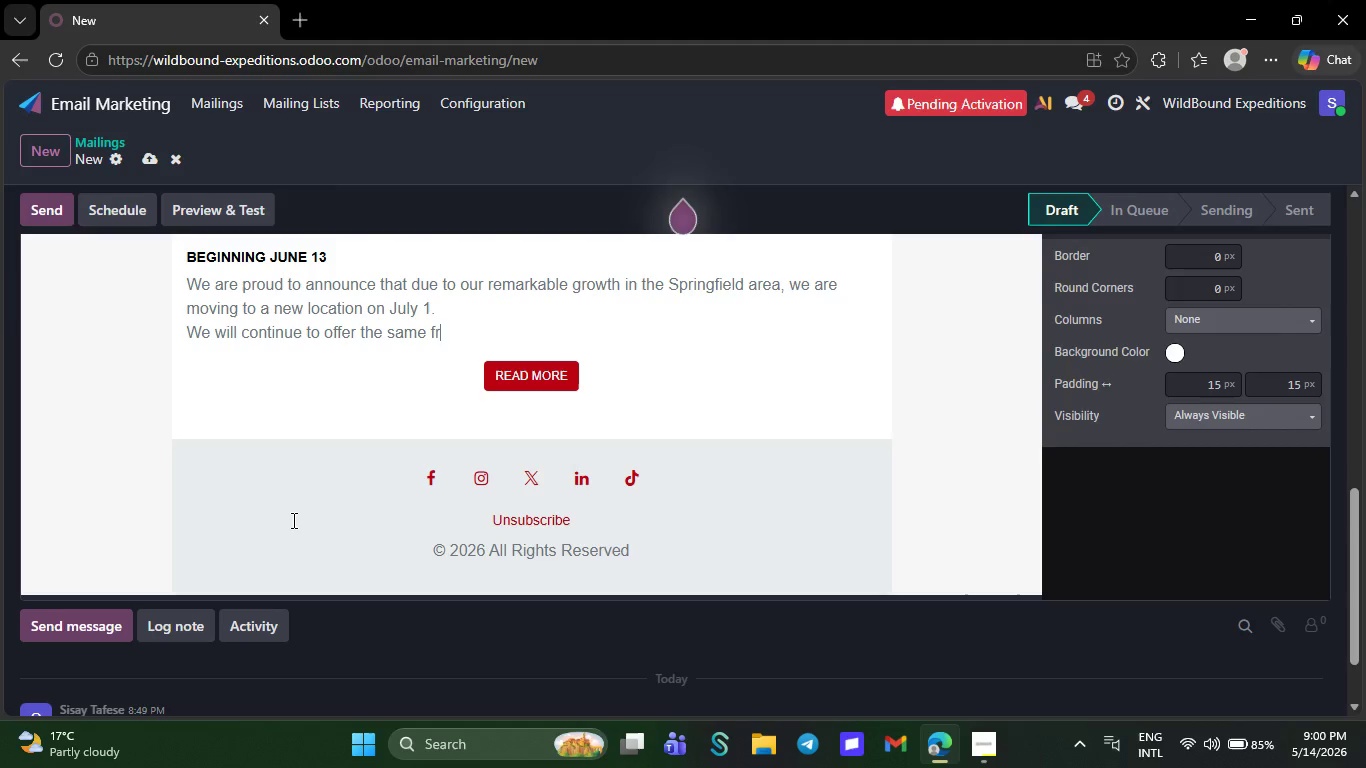 
key(Backspace)
 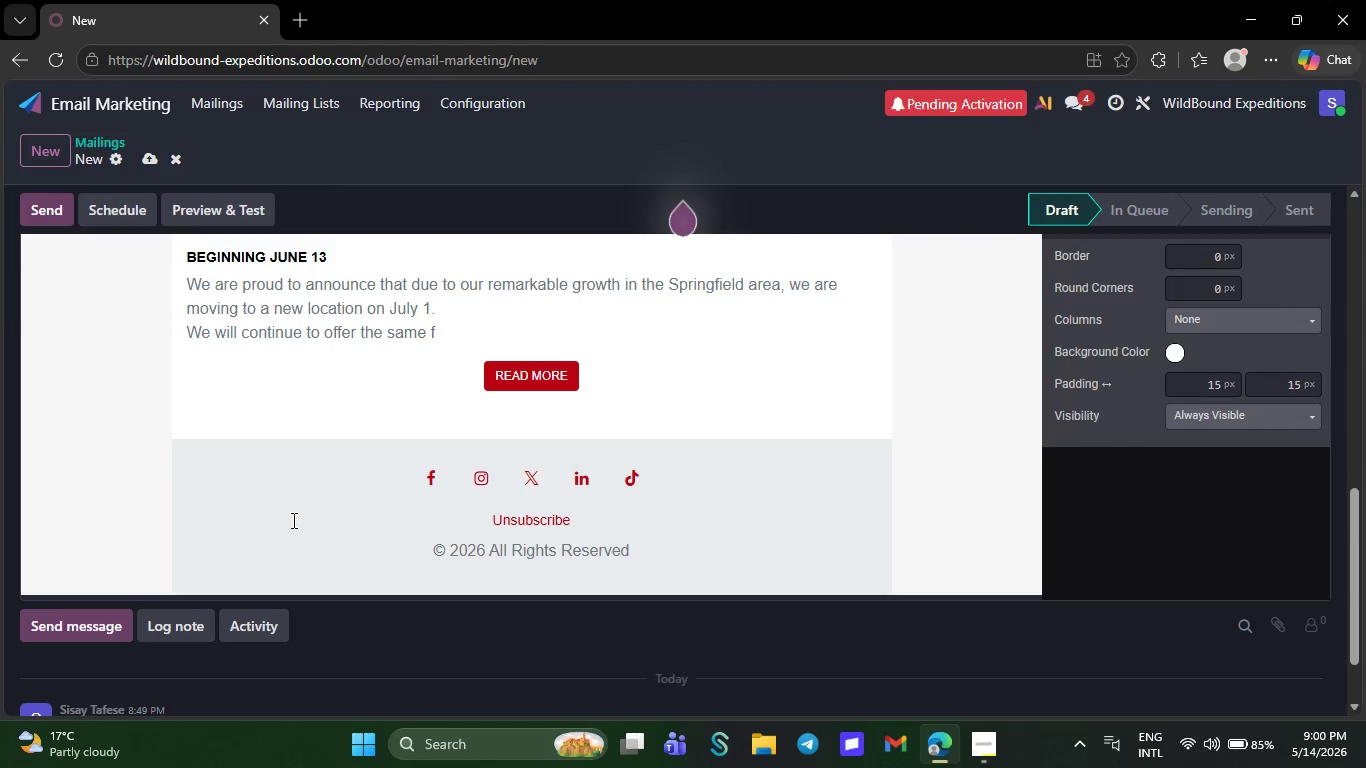 
key(Backspace)
 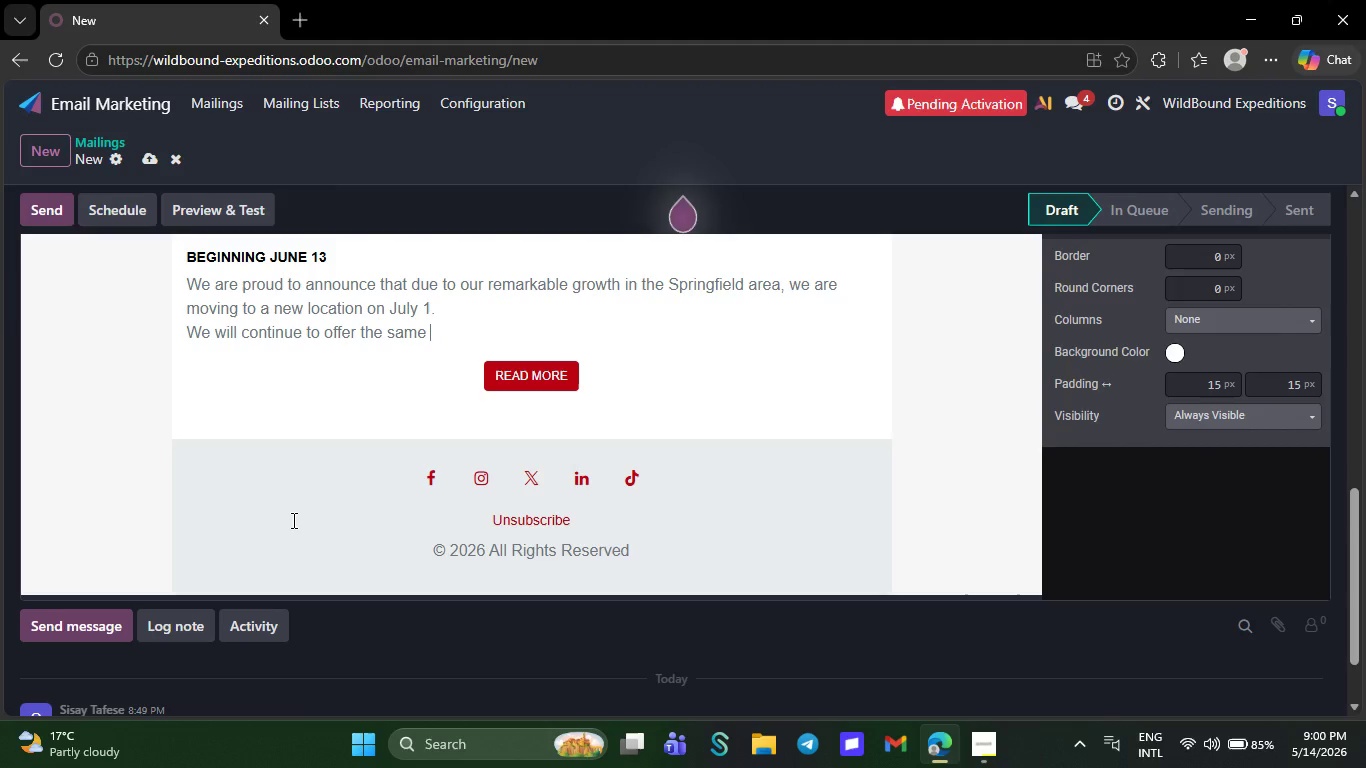 
key(Backspace)
 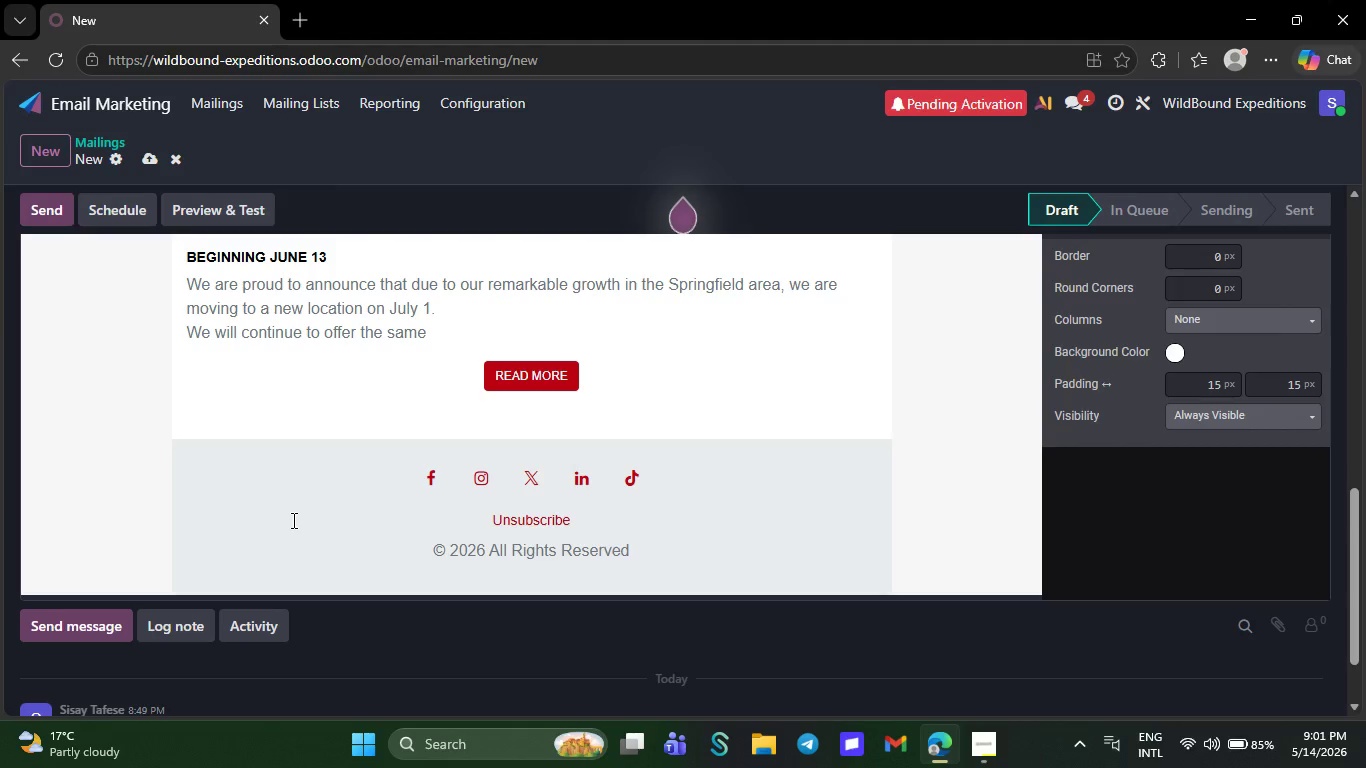 
key(Backspace)
 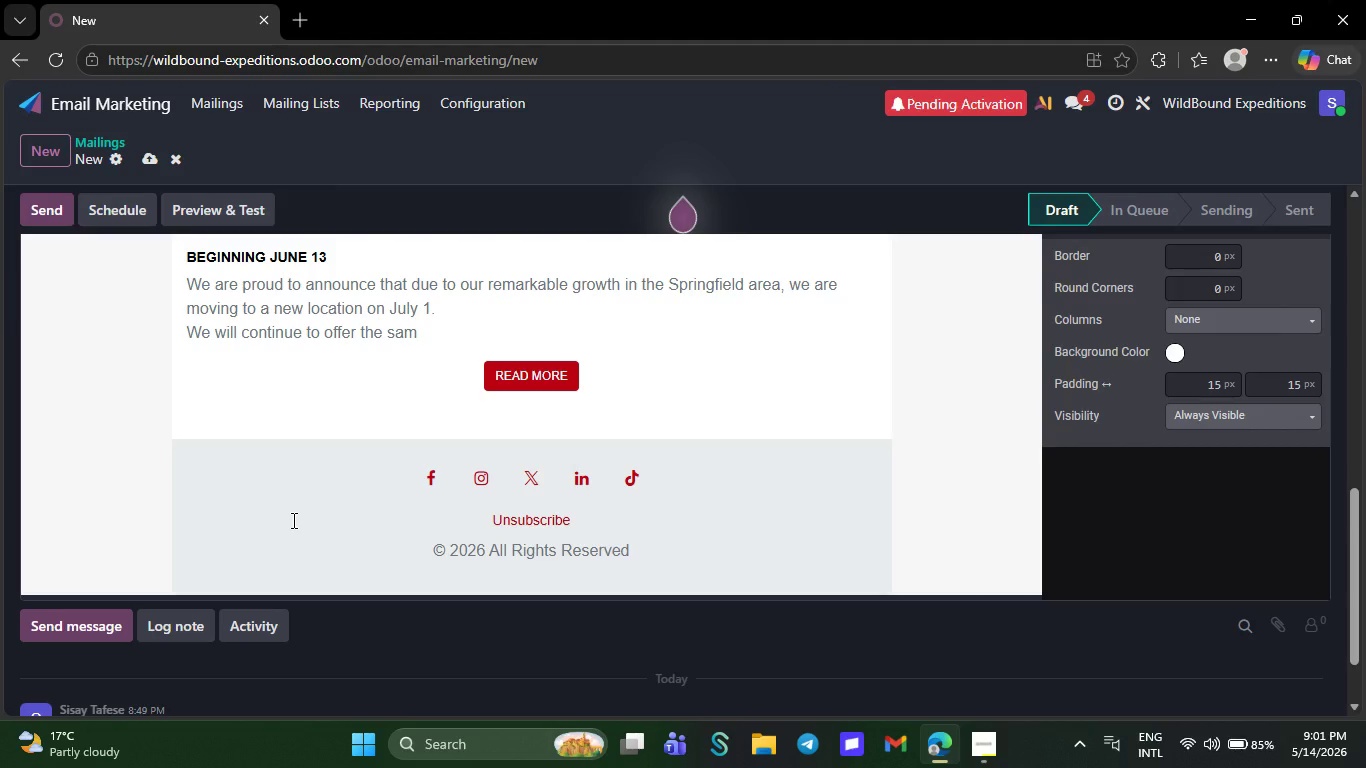 
key(Backspace)
 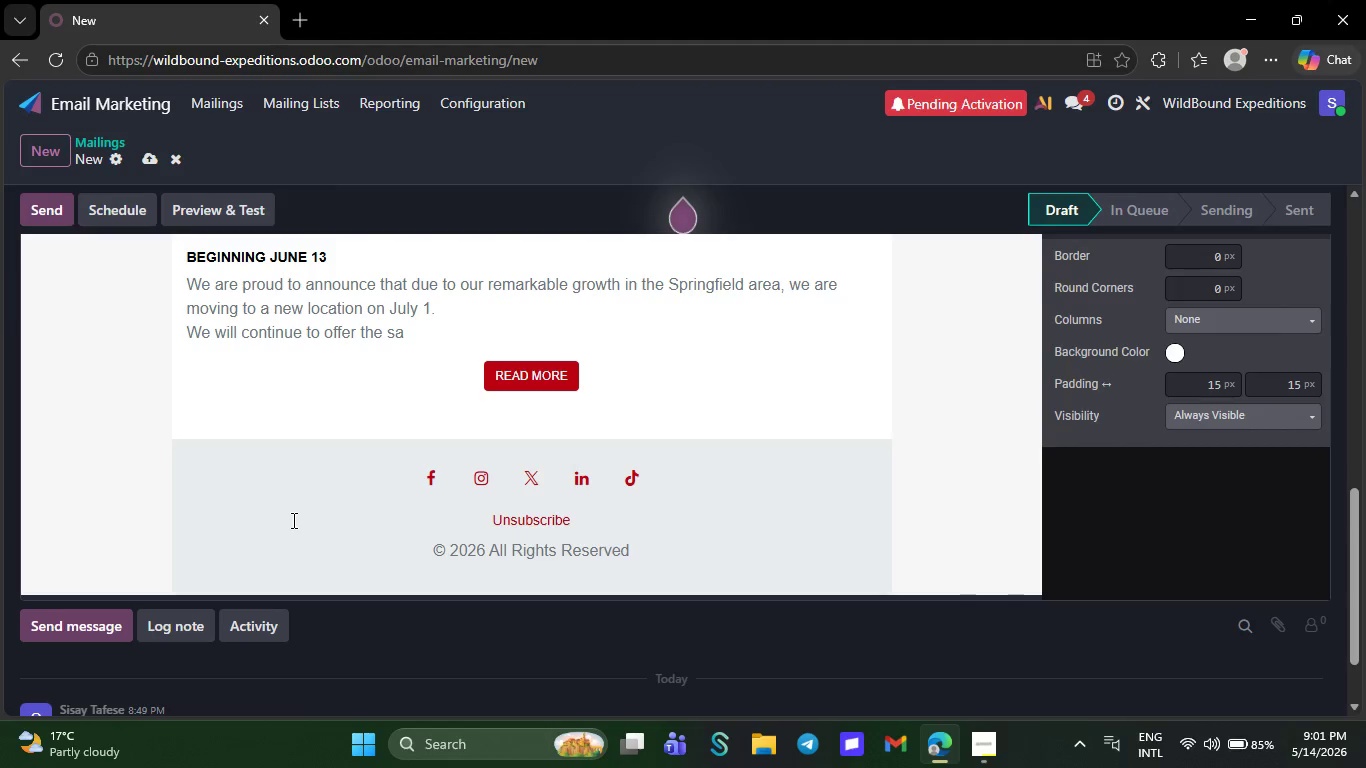 
key(Backspace)
 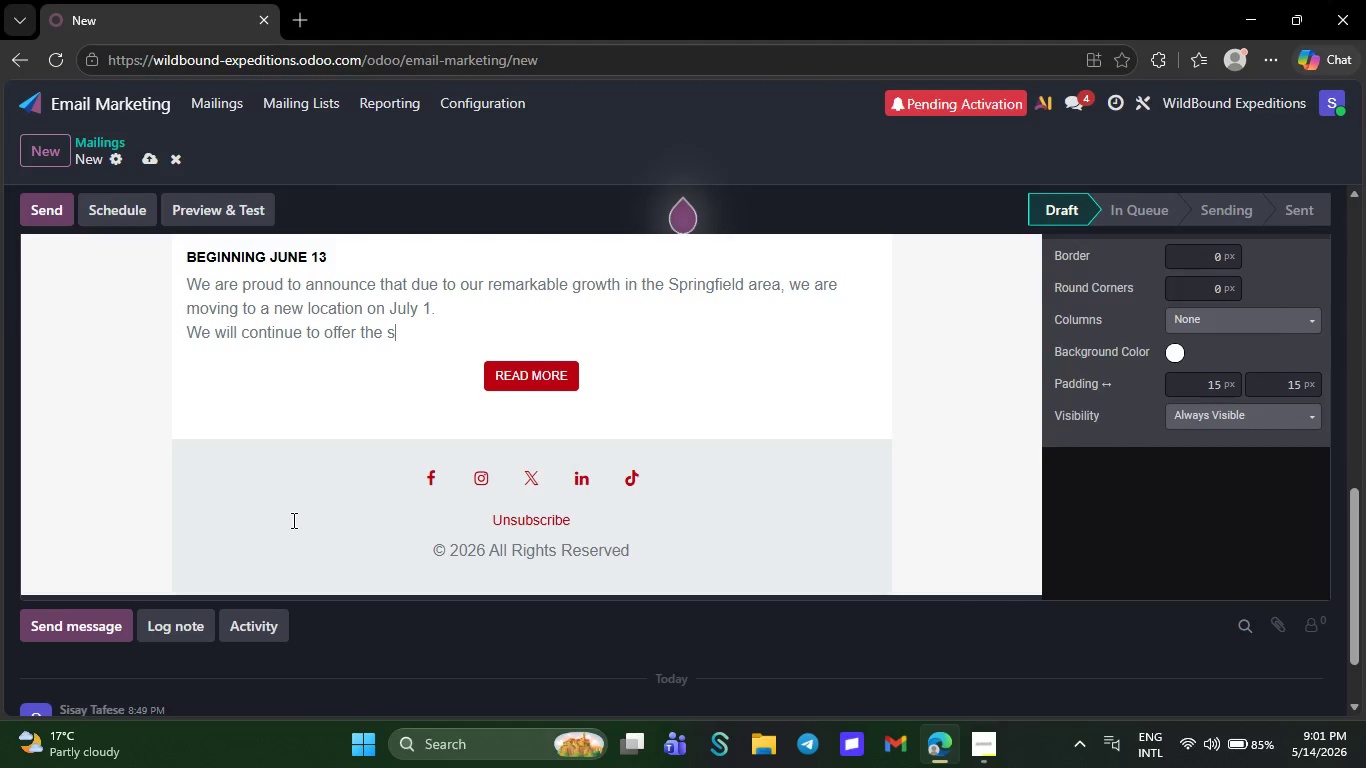 
key(Backspace)
 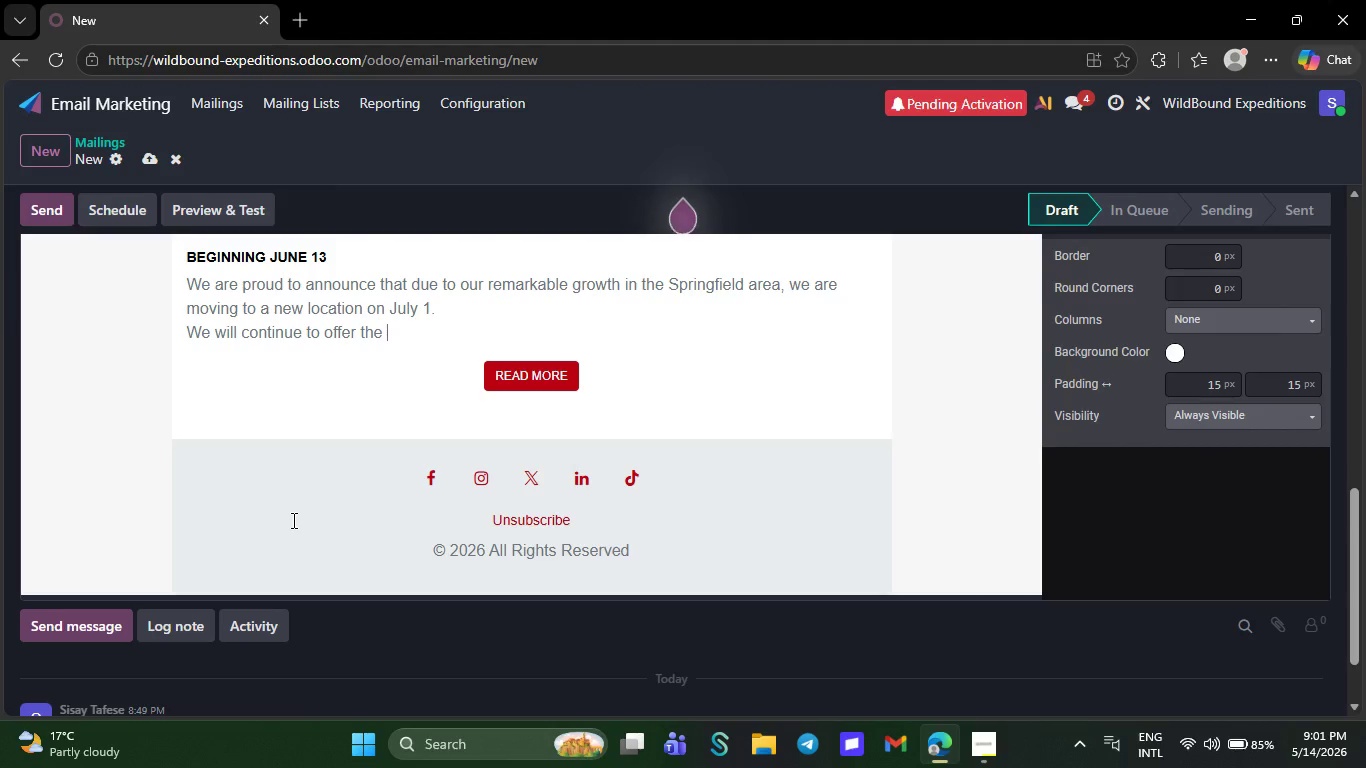 
key(Backspace)
 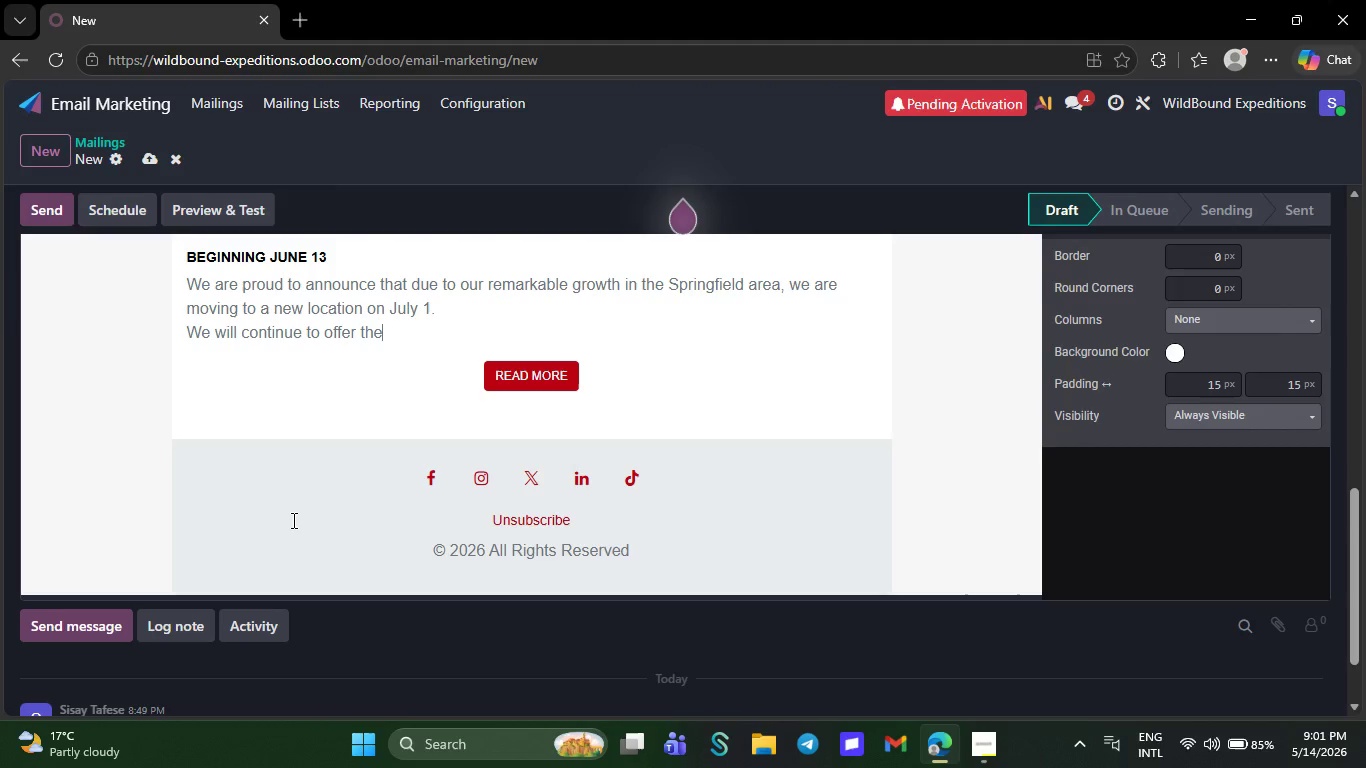 
key(Backspace)
 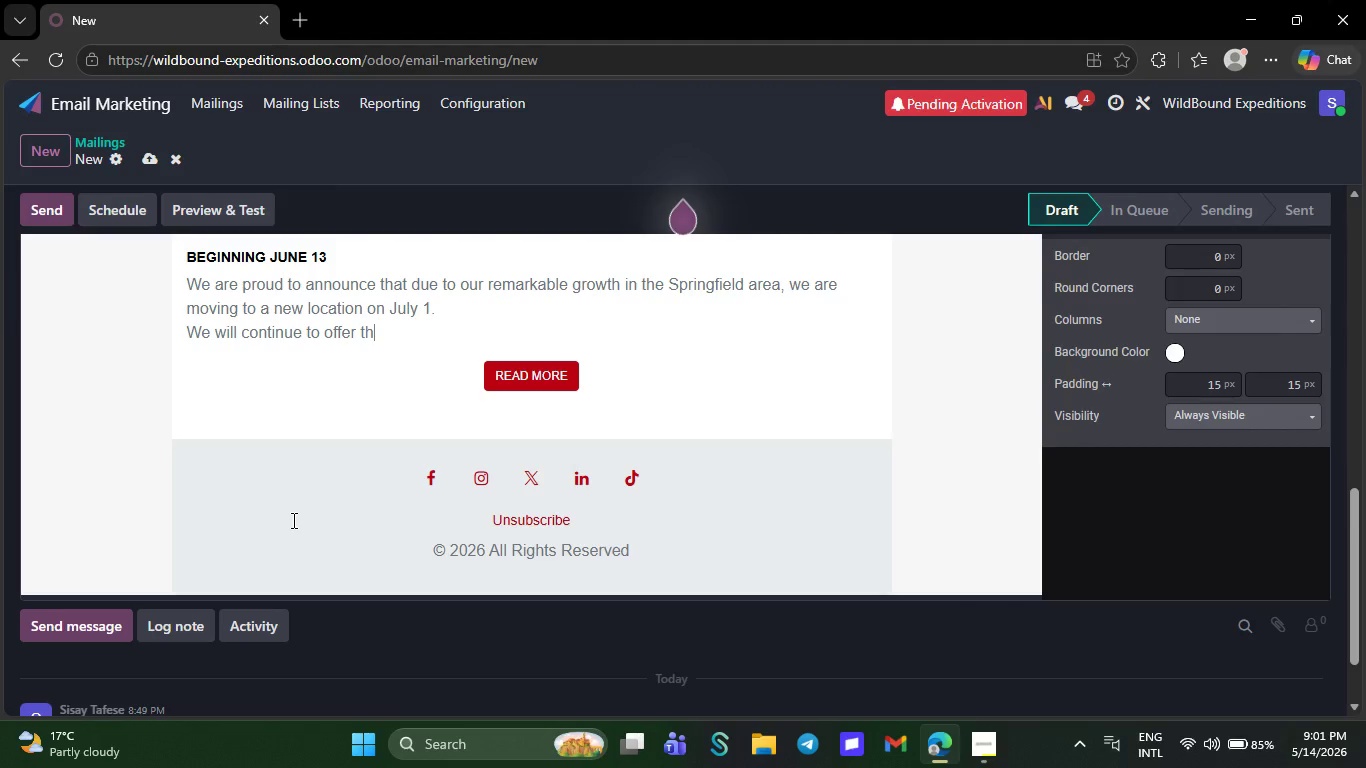 
key(Backspace)
 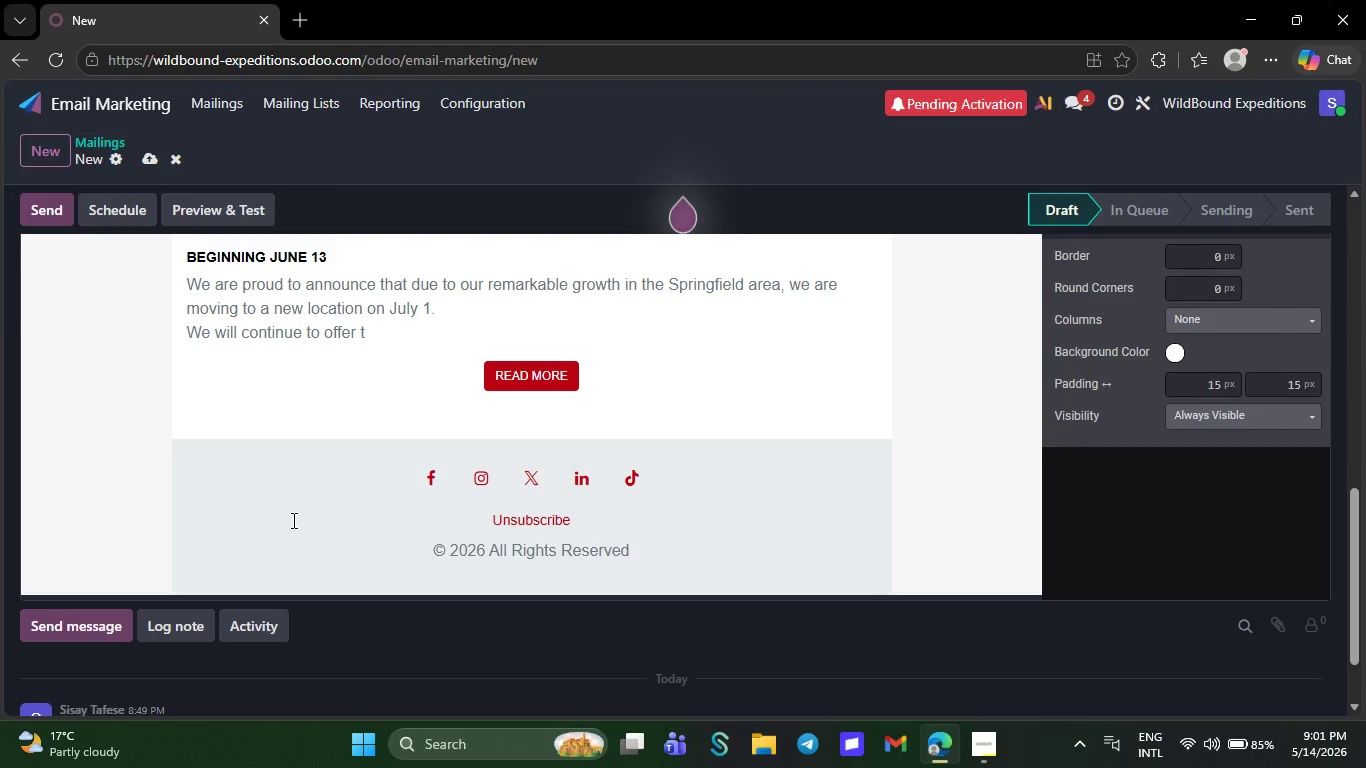 
key(Backspace)
 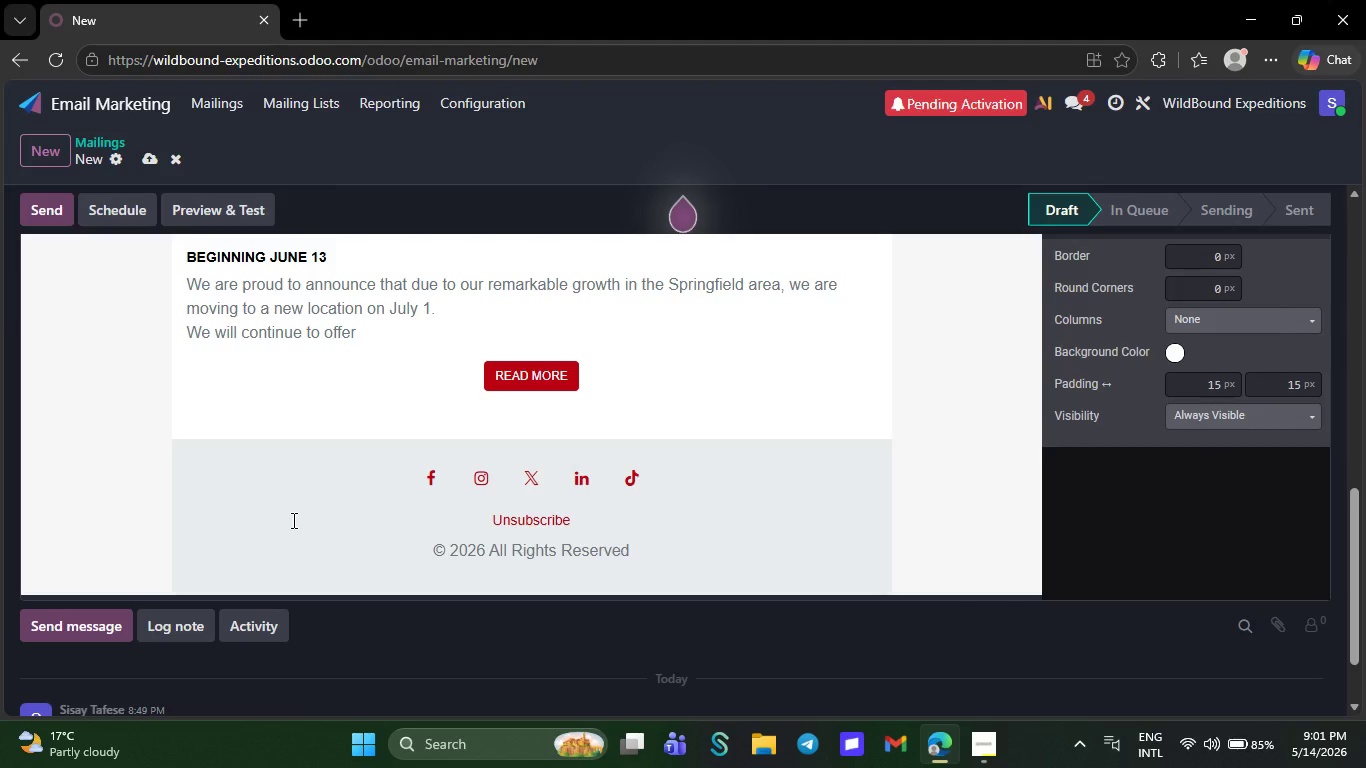 
key(Backspace)
 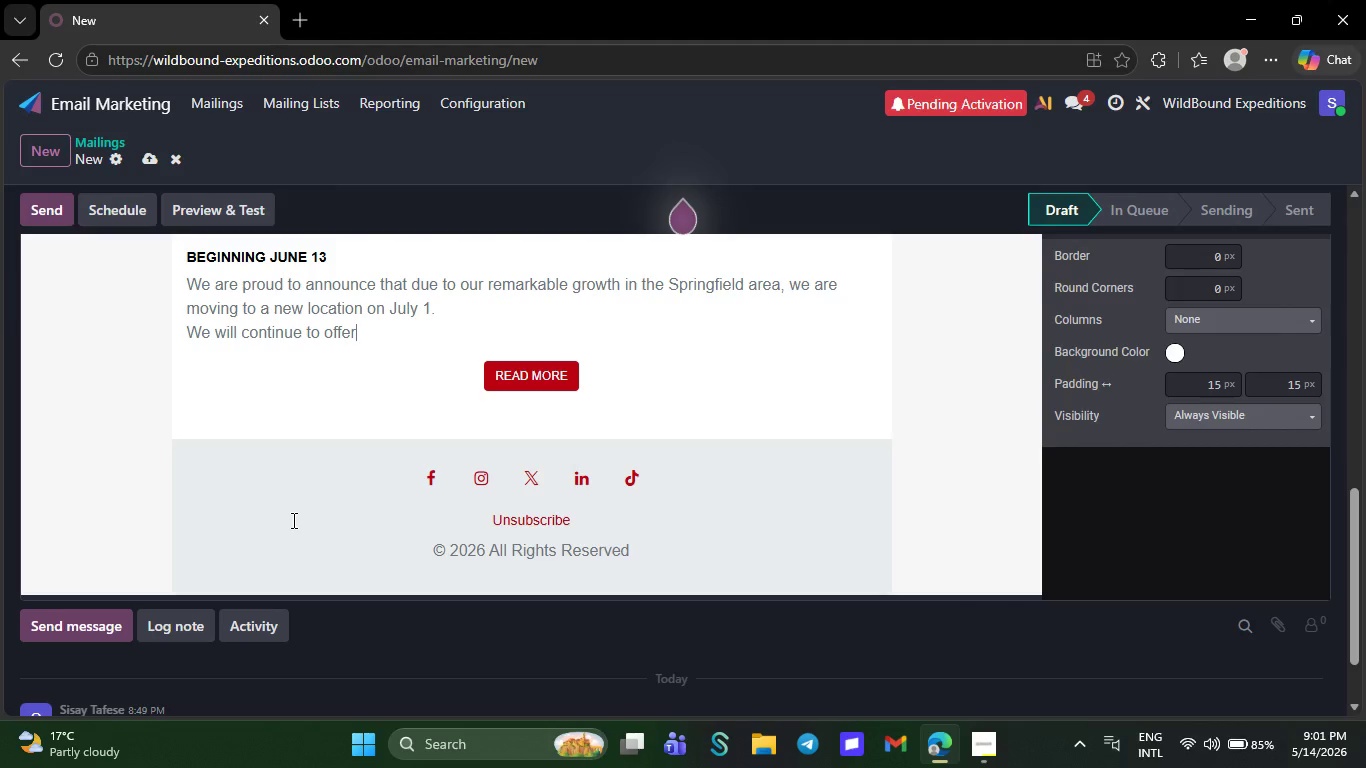 
key(Backspace)
 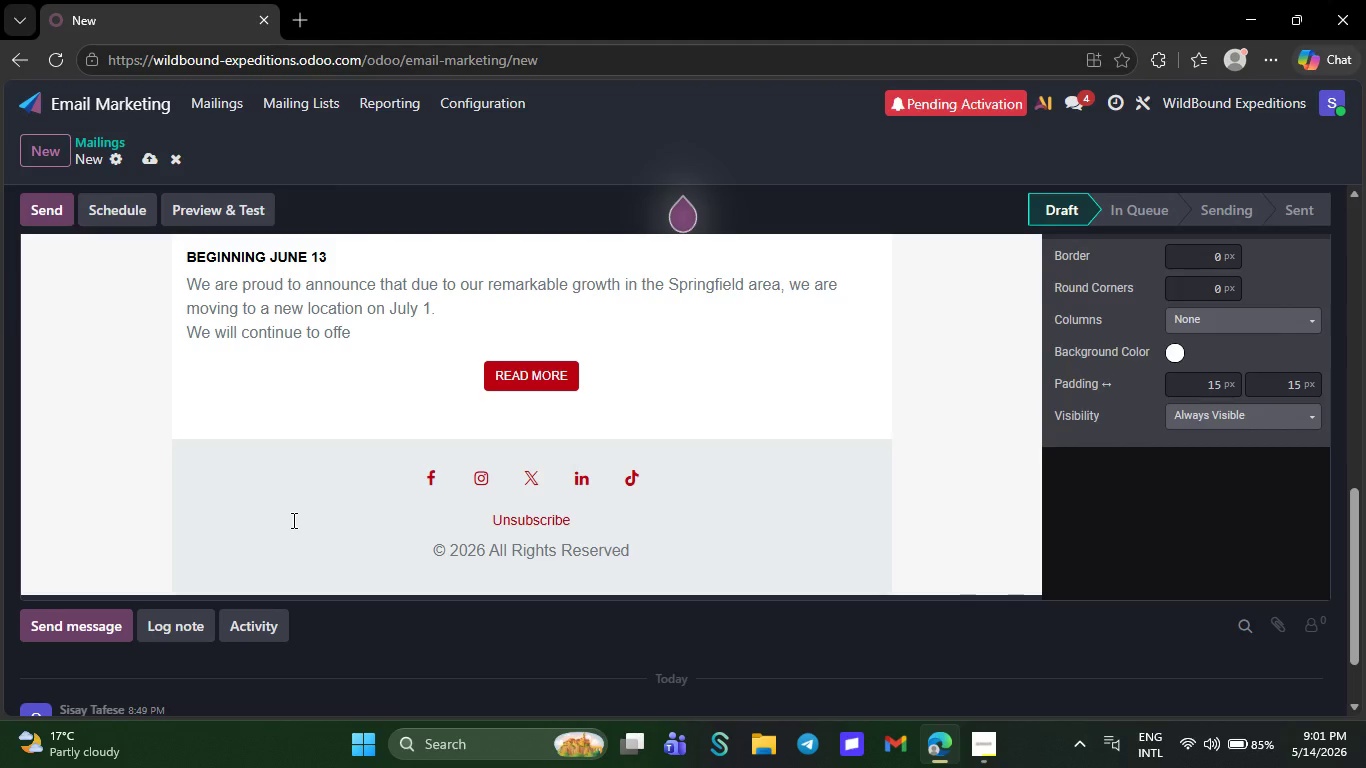 
key(Backspace)
 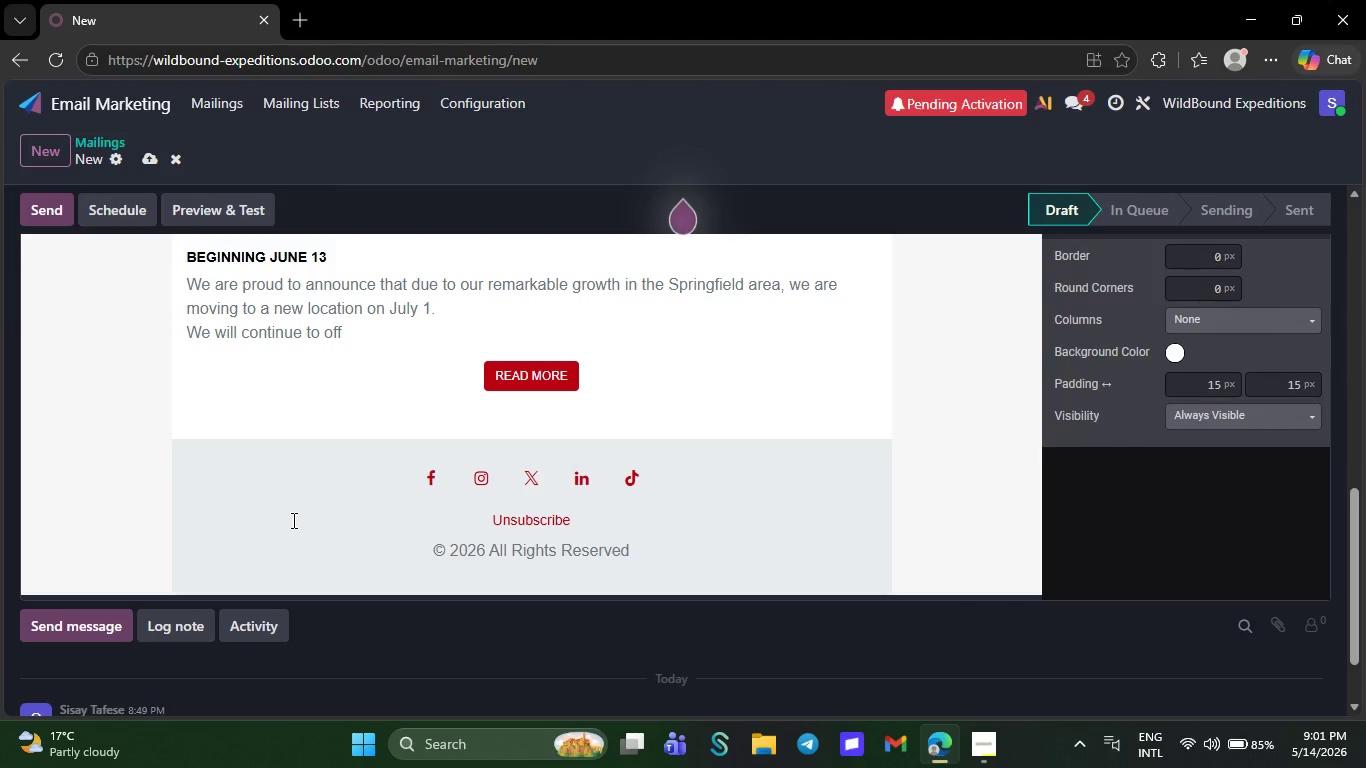 
key(Backspace)
 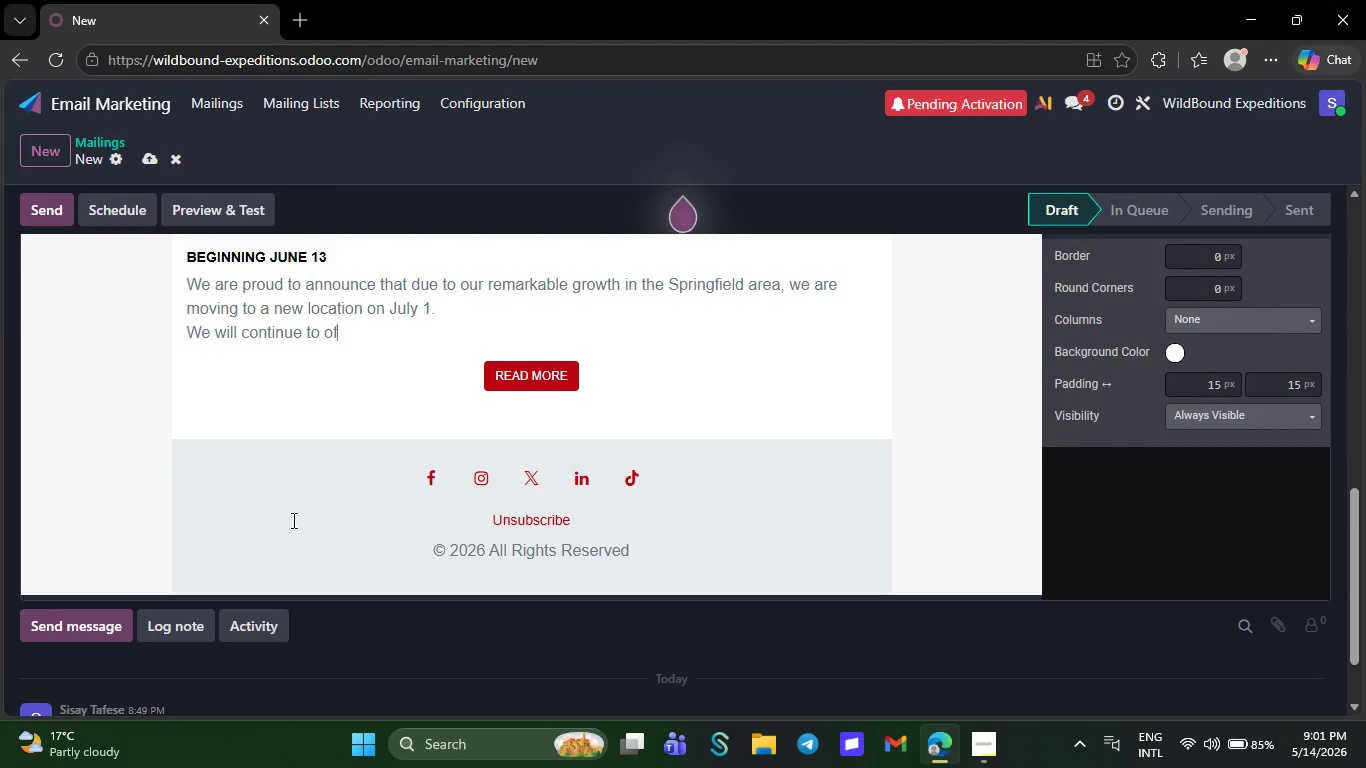 
key(Backspace)
 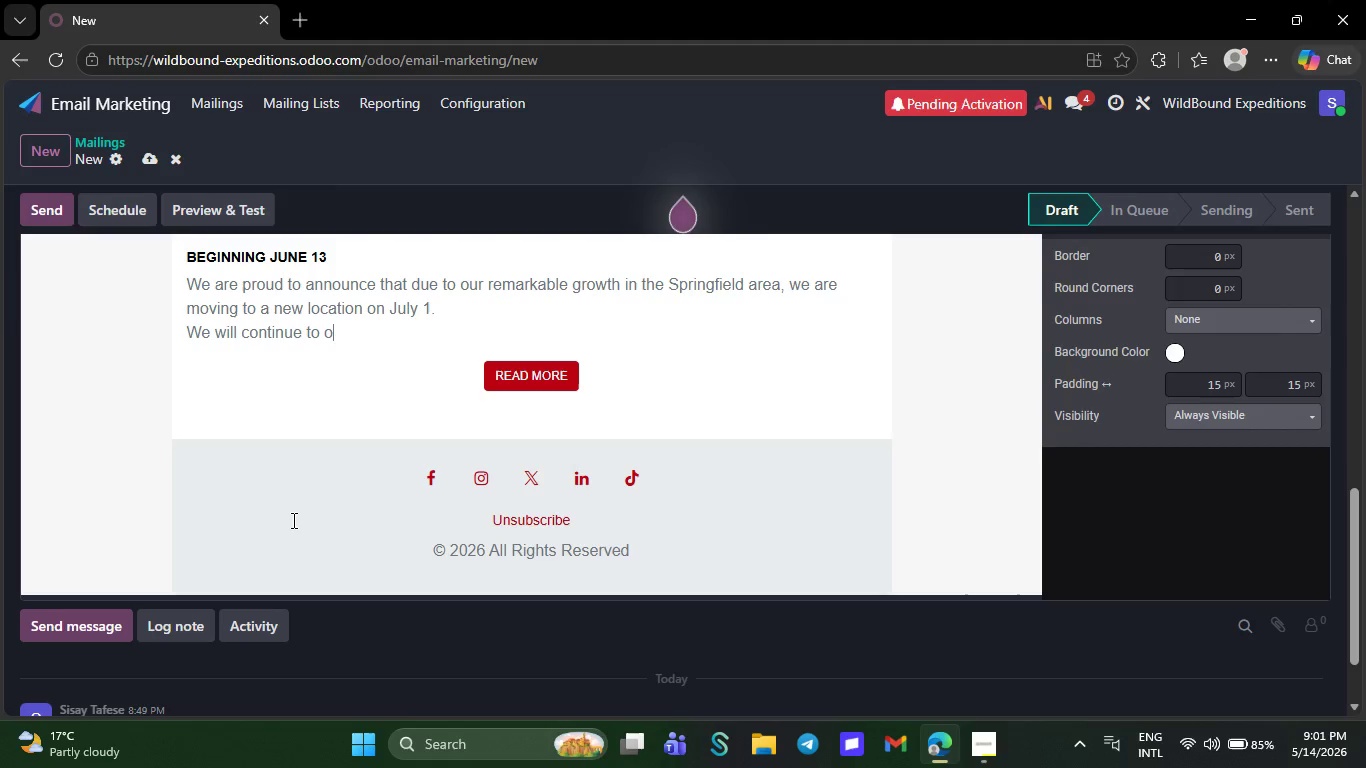 
key(Backspace)
 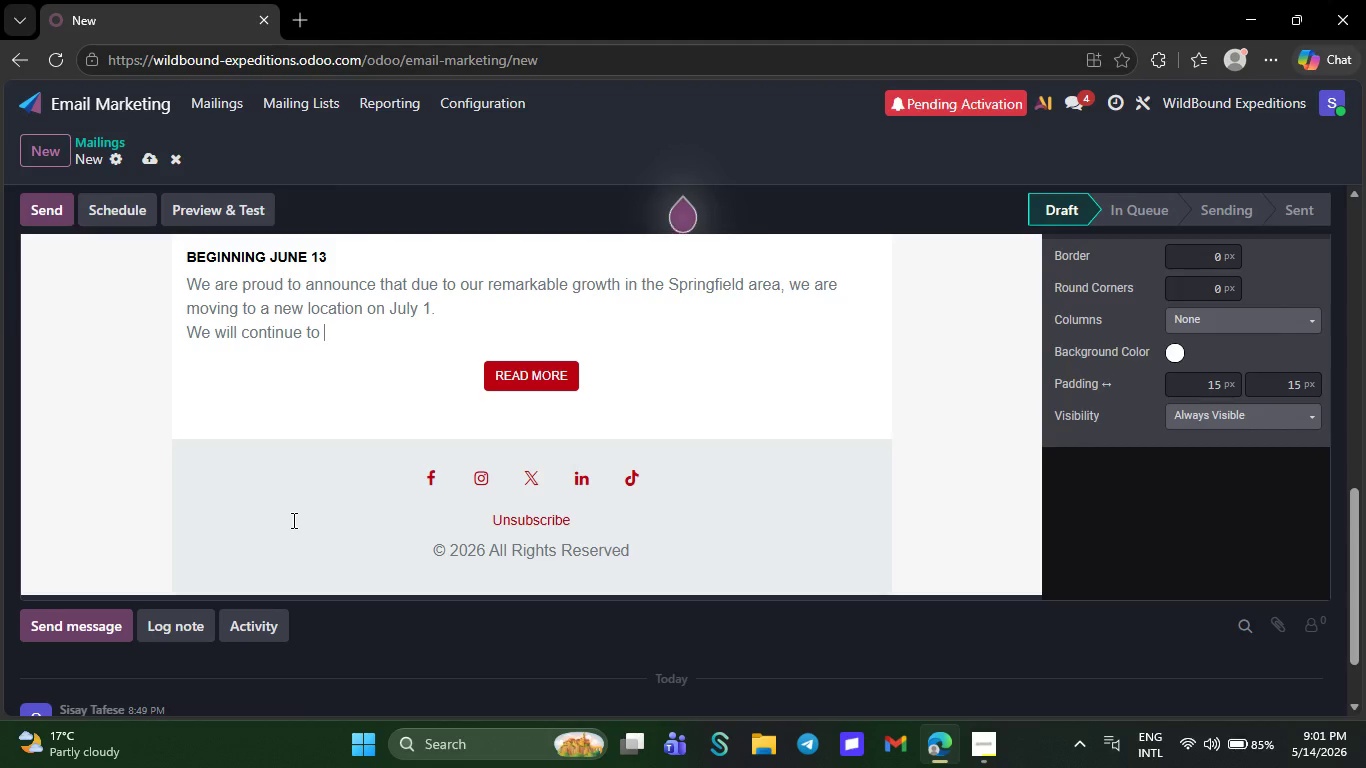 
wait(7.09)
 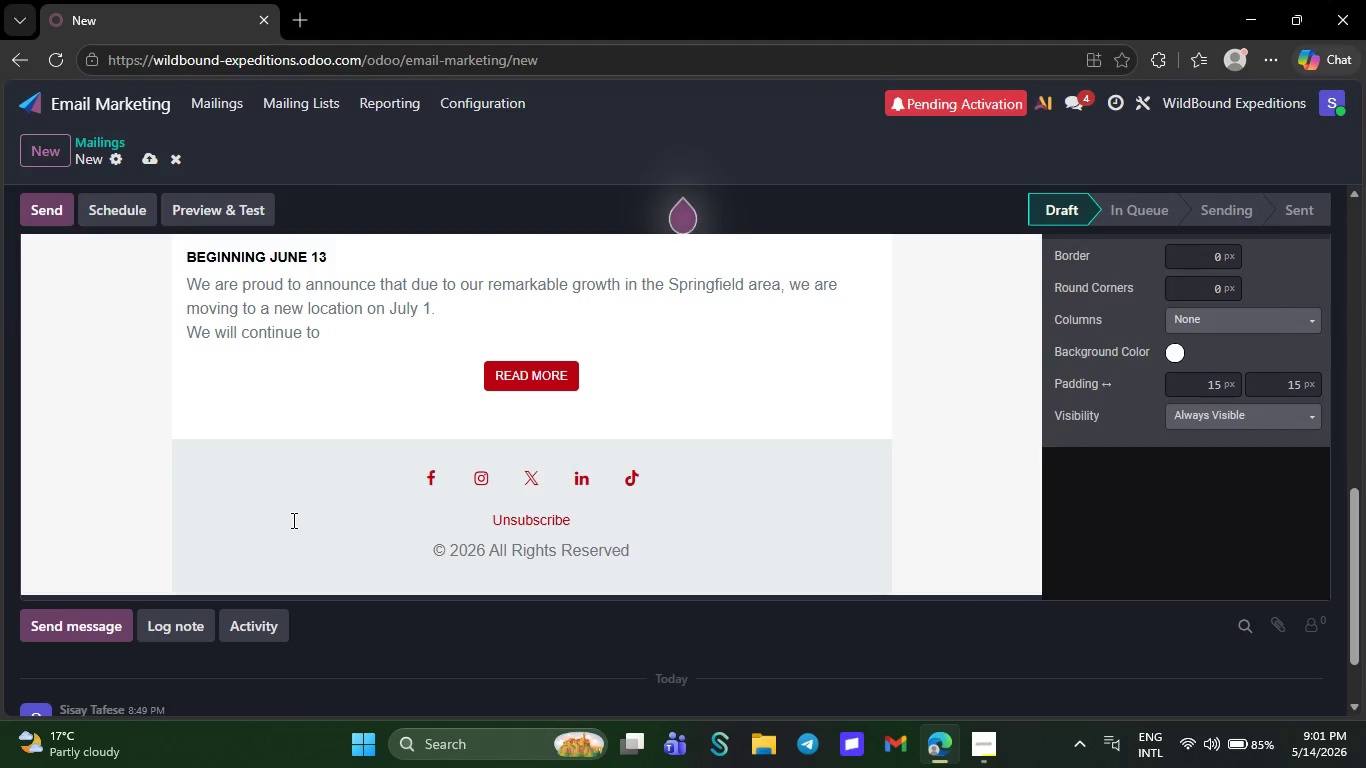 
key(Backspace)
 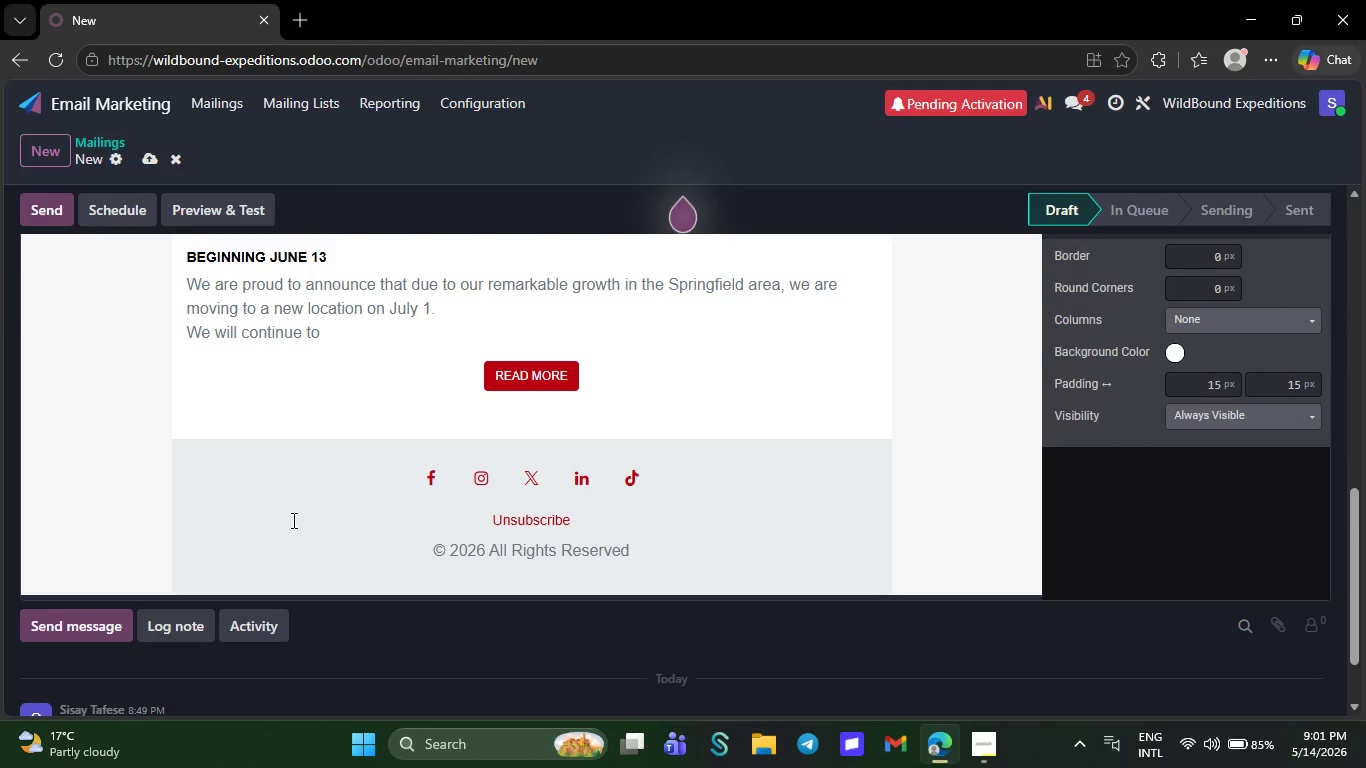 
key(Backspace)
 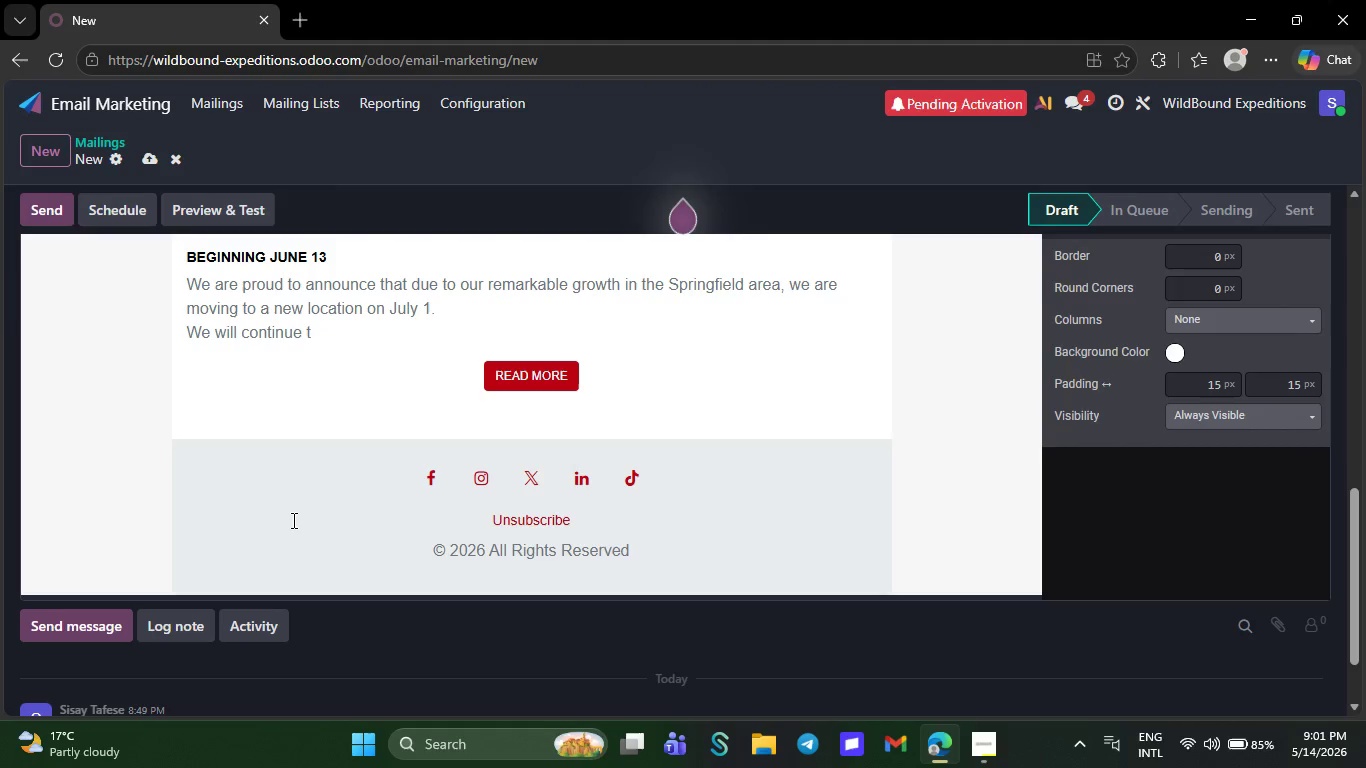 
key(Backspace)
 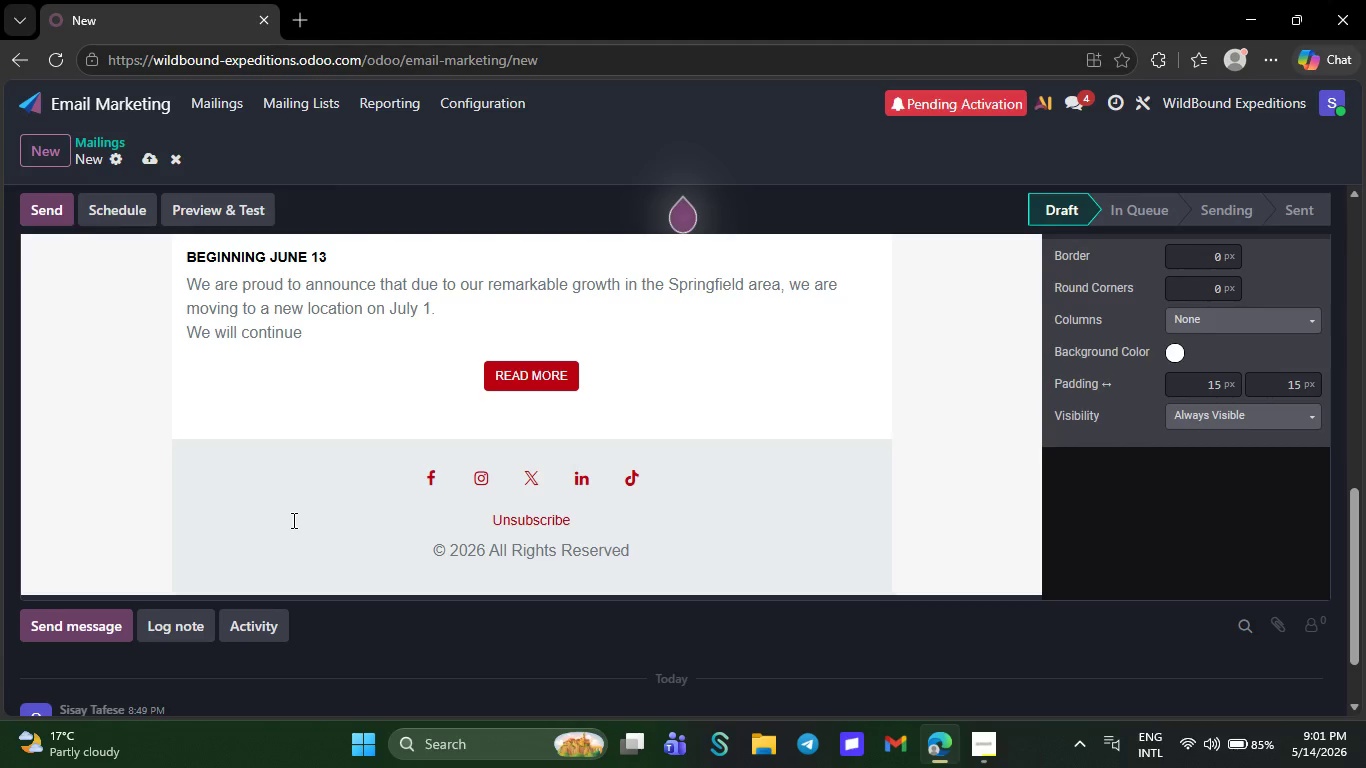 
wait(5.72)
 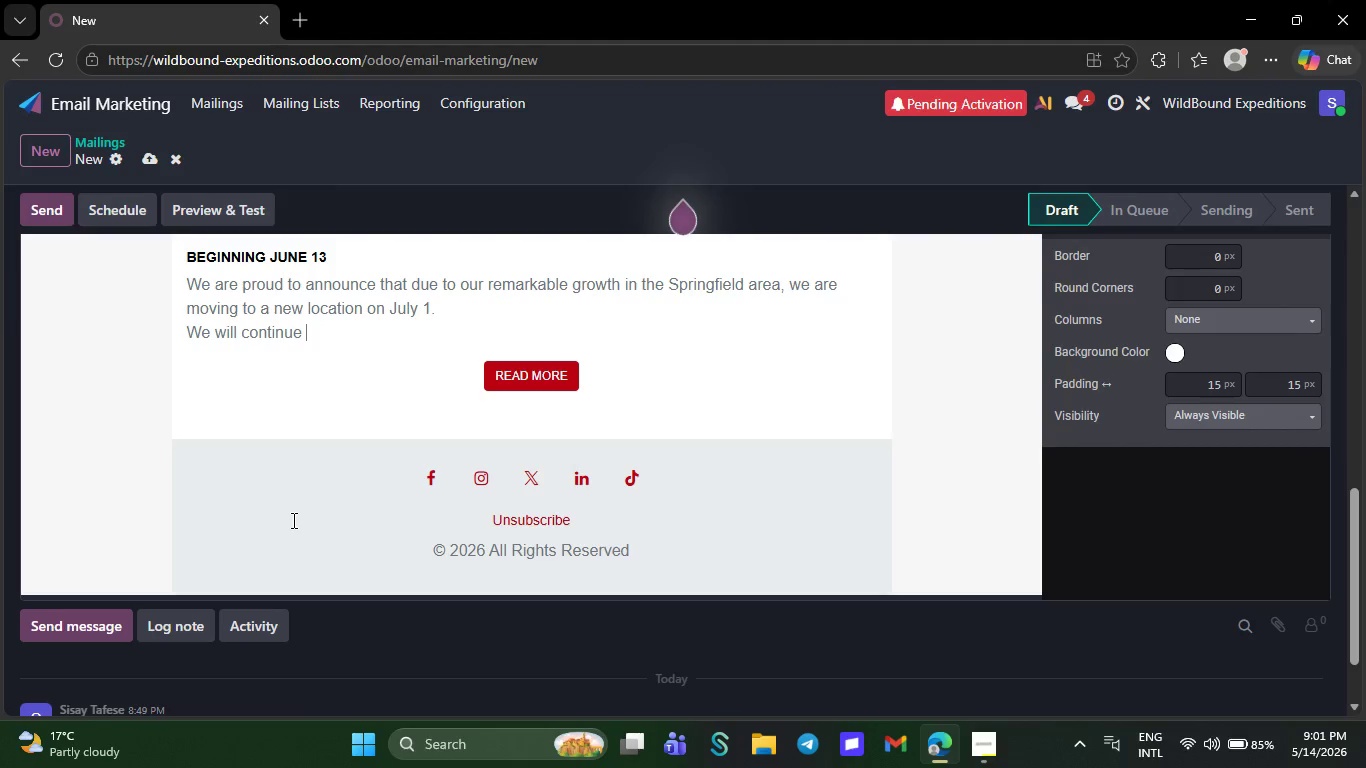 
key(Backspace)
 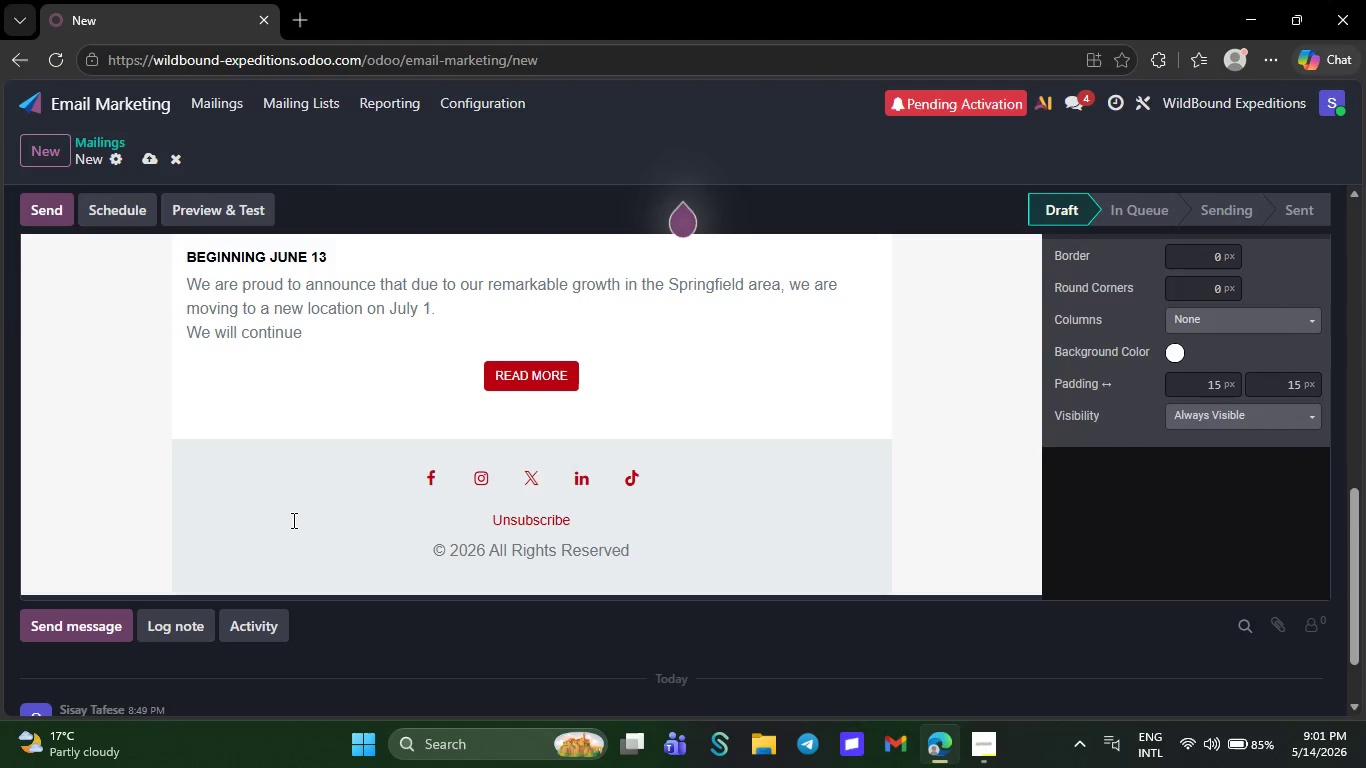 
key(Backspace)
 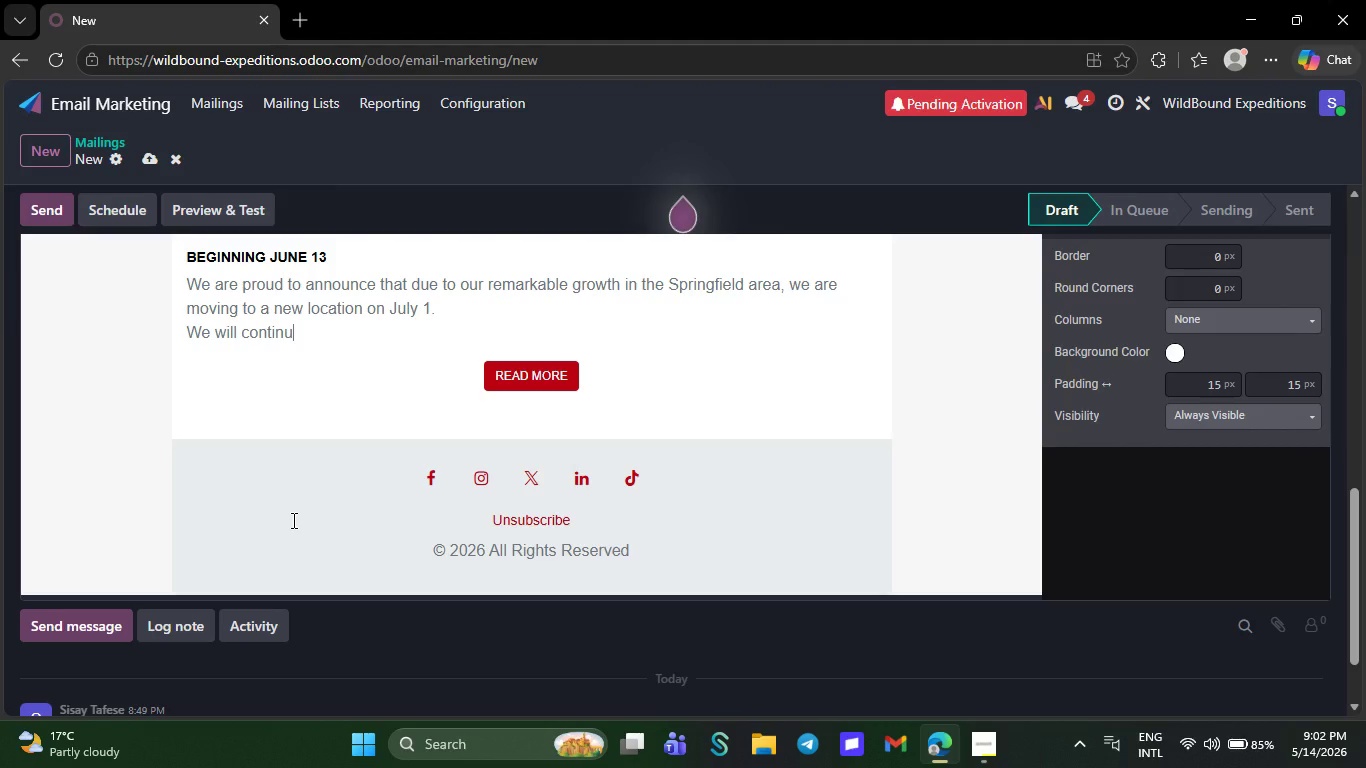 
key(Backspace)
 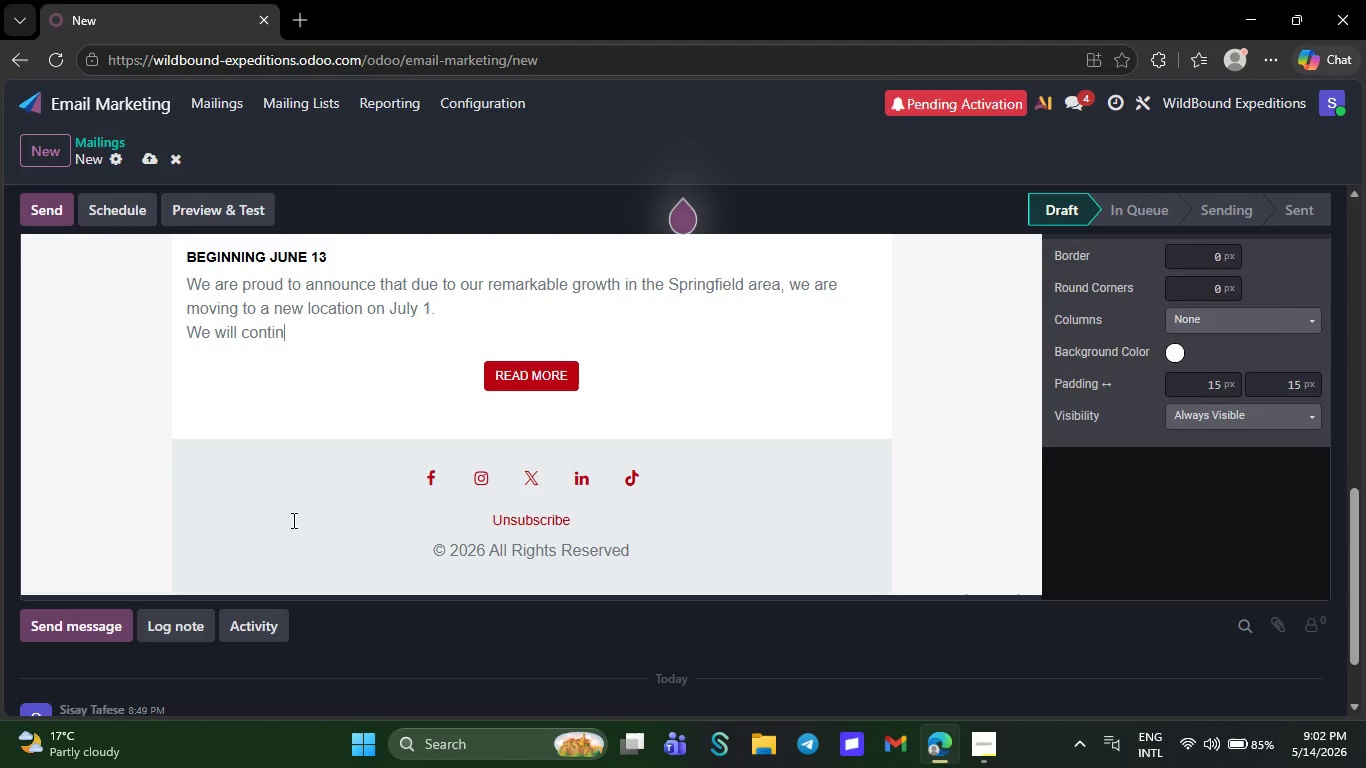 
key(Backspace)
 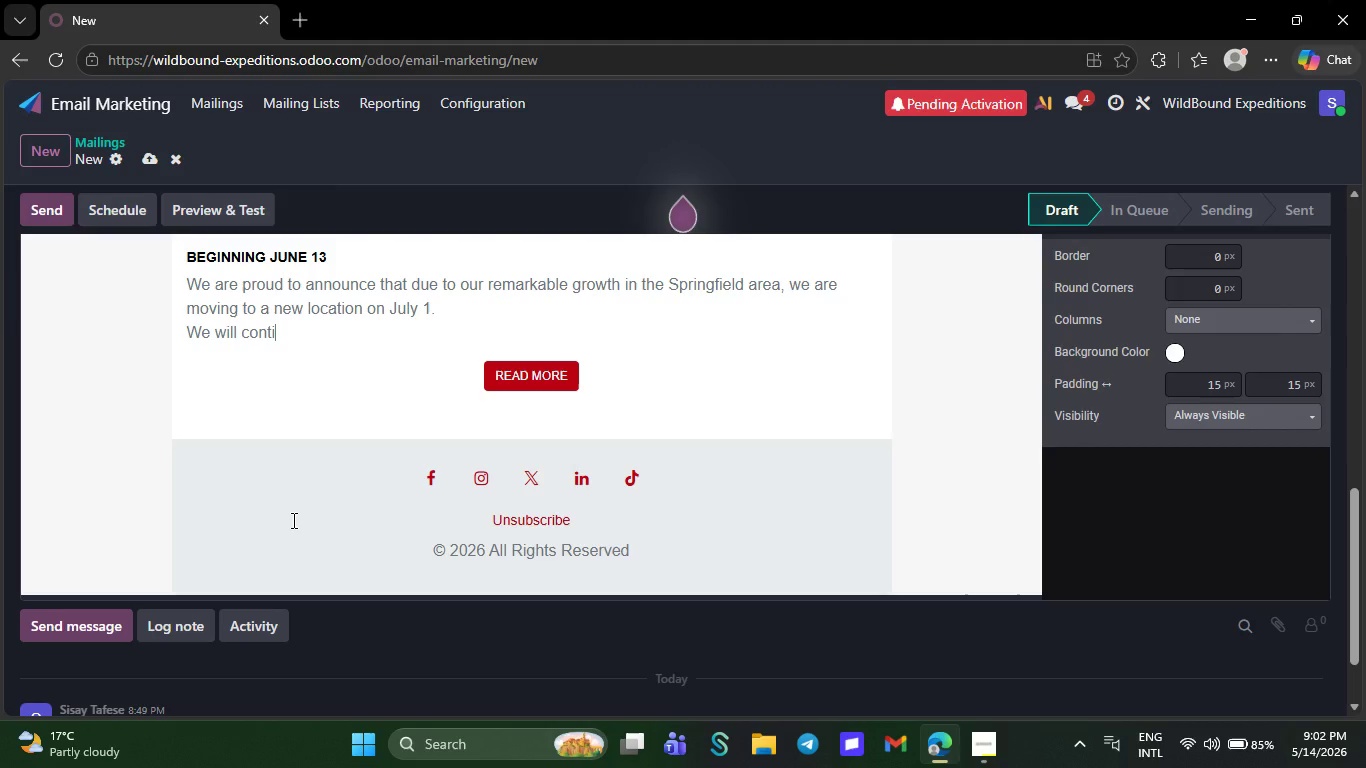 
key(Backspace)
 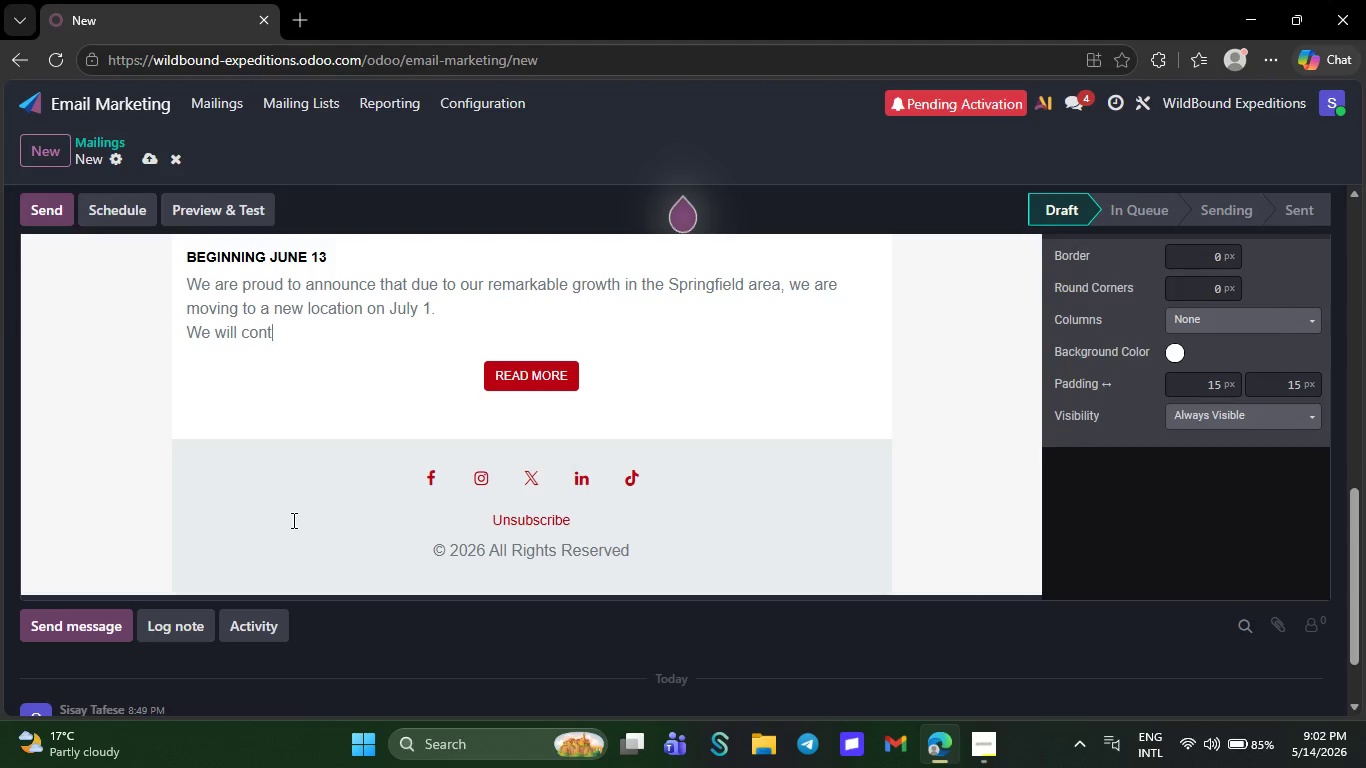 
key(Backspace)
 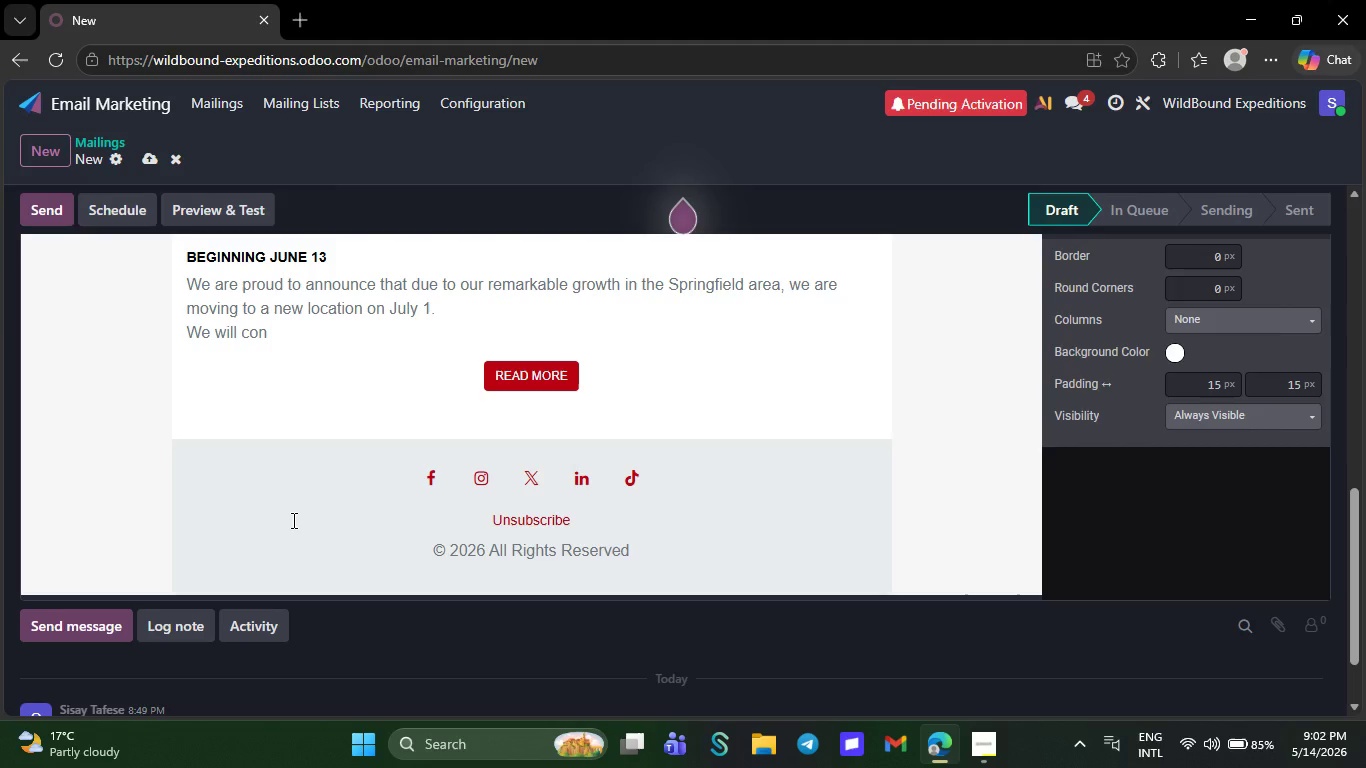 
key(Backspace)
 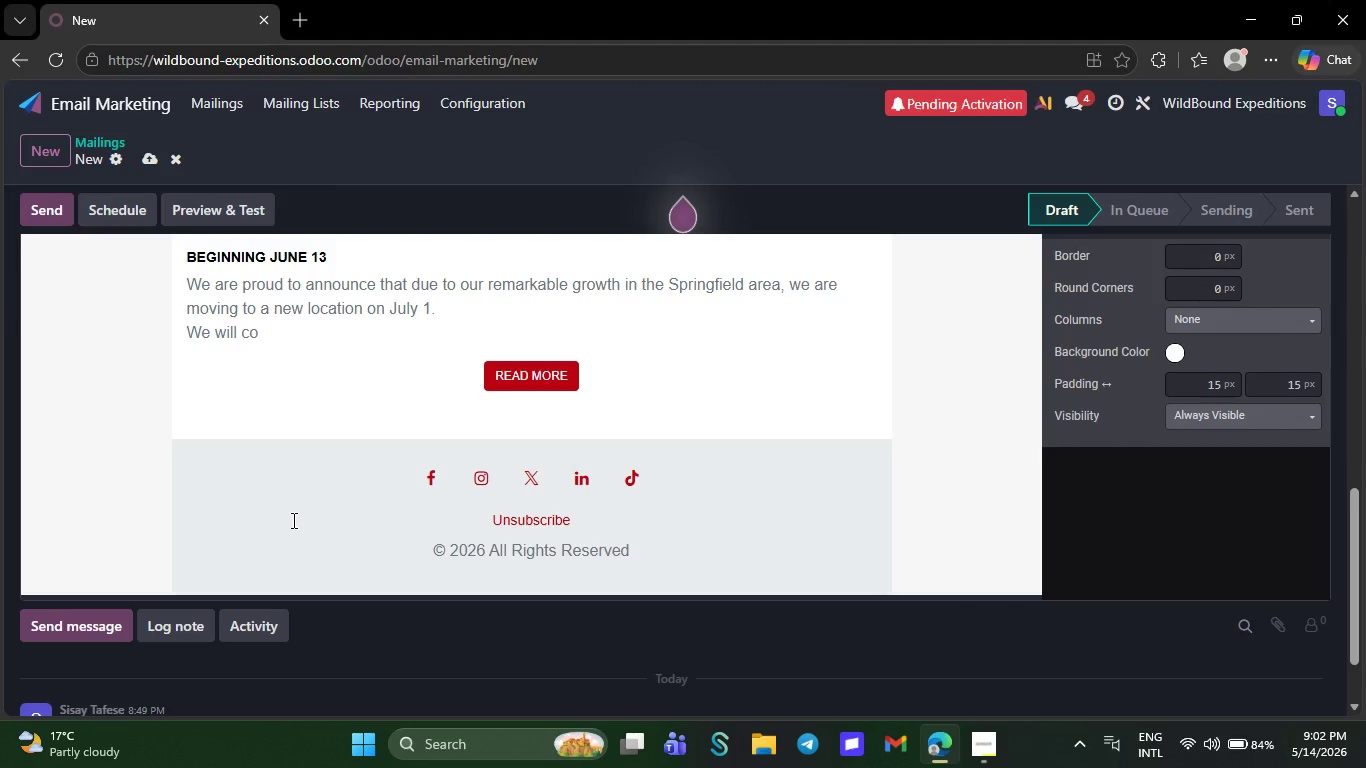 
key(Backspace)
 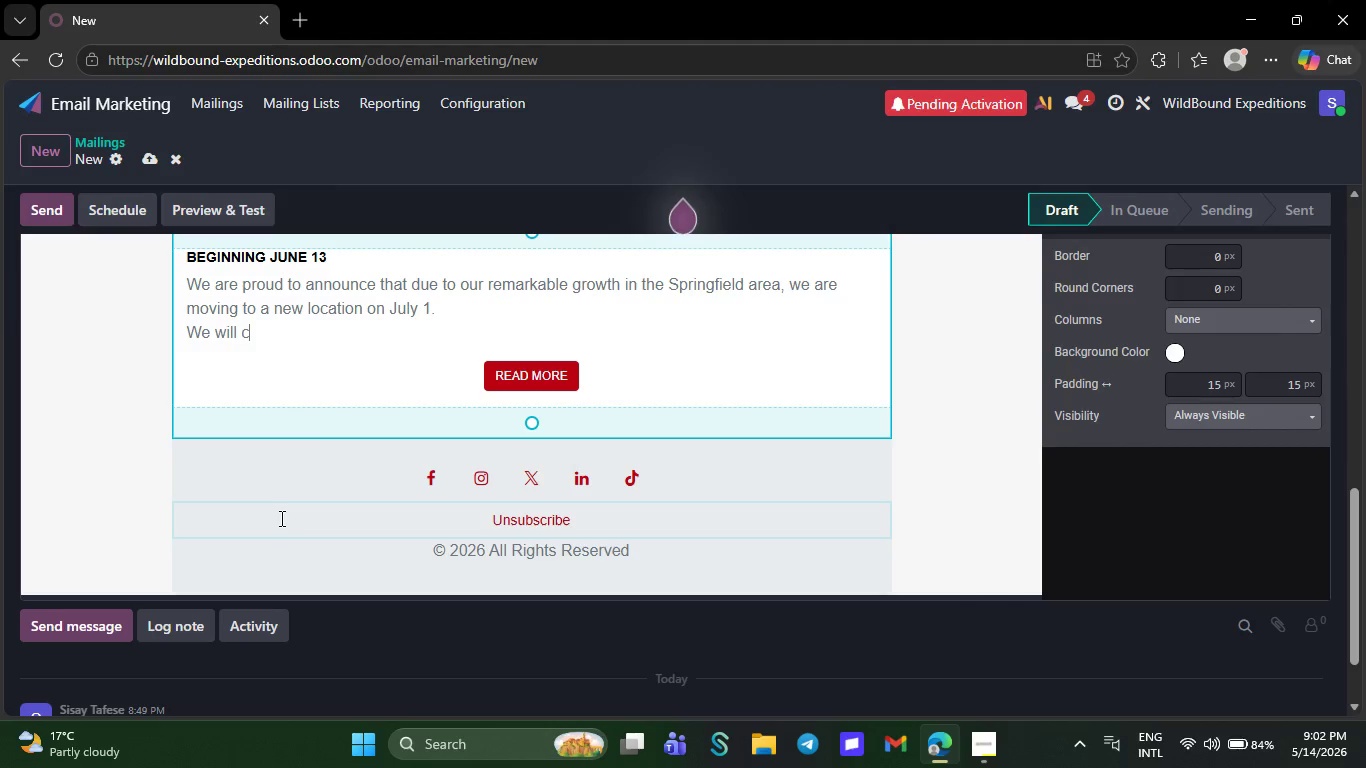 
key(Backspace)
 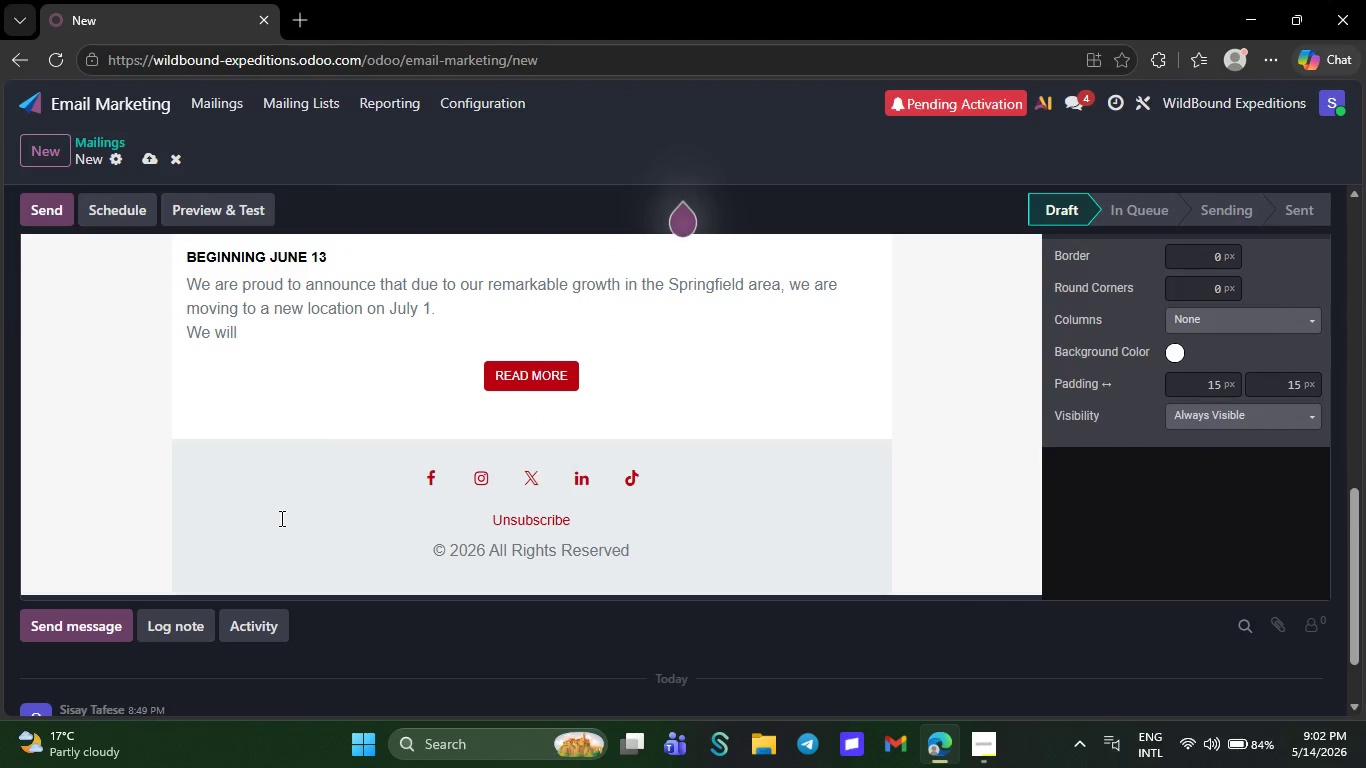 
key(Backspace)
 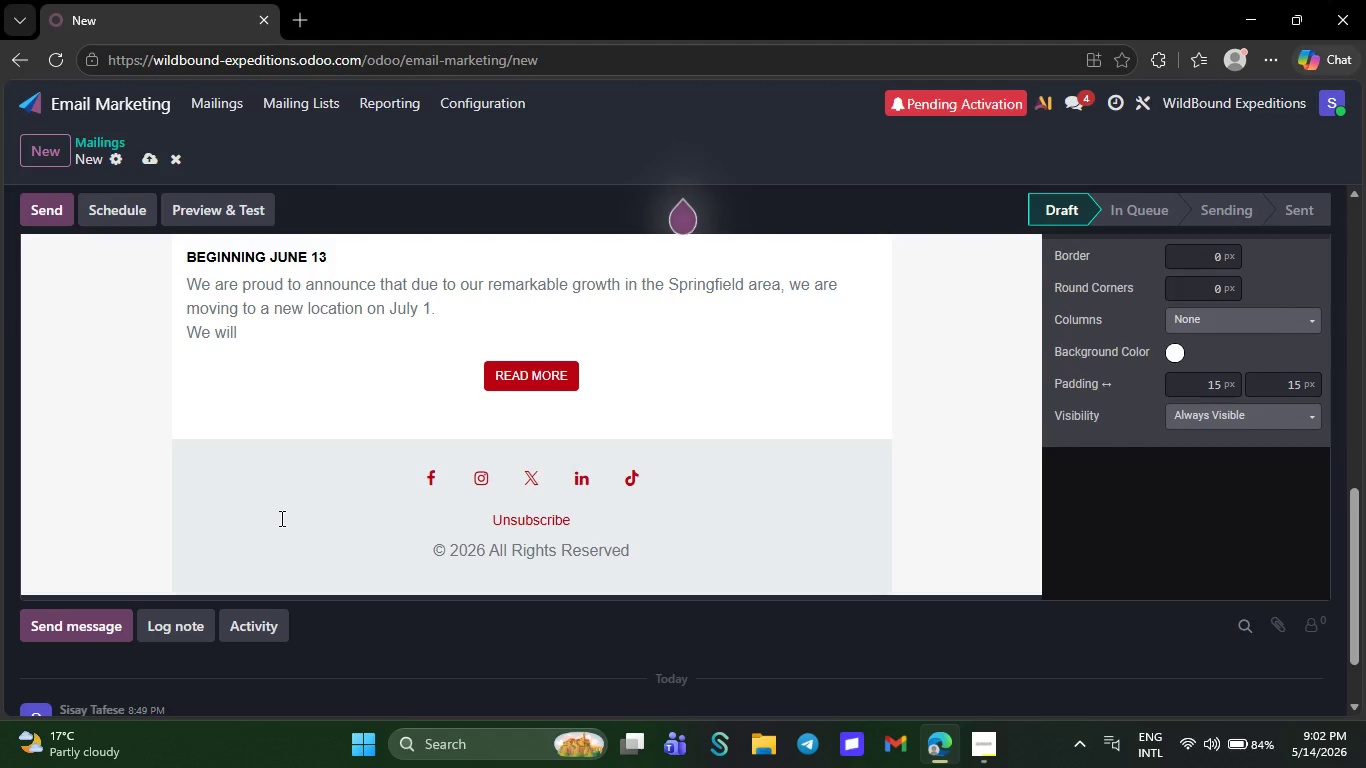 
wait(5.34)
 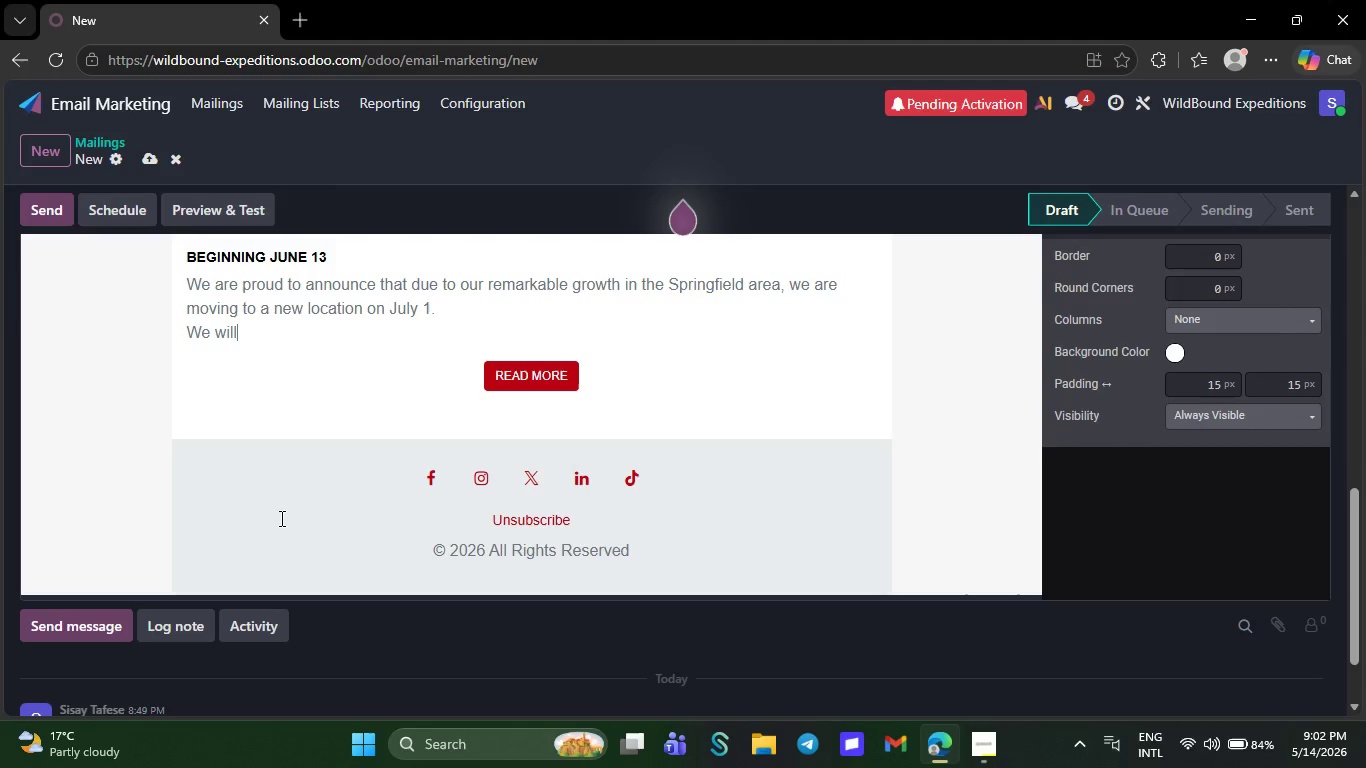 
key(Backspace)
 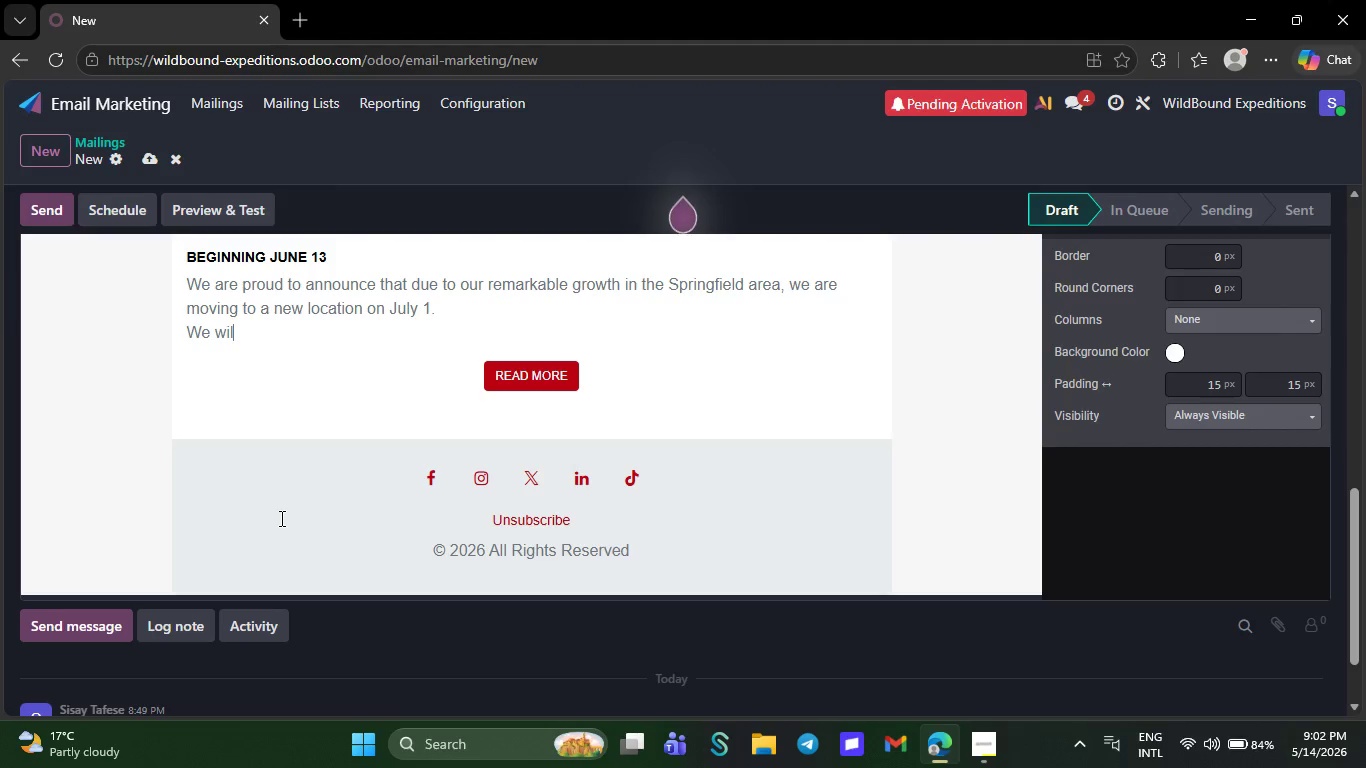 
key(Backspace)
 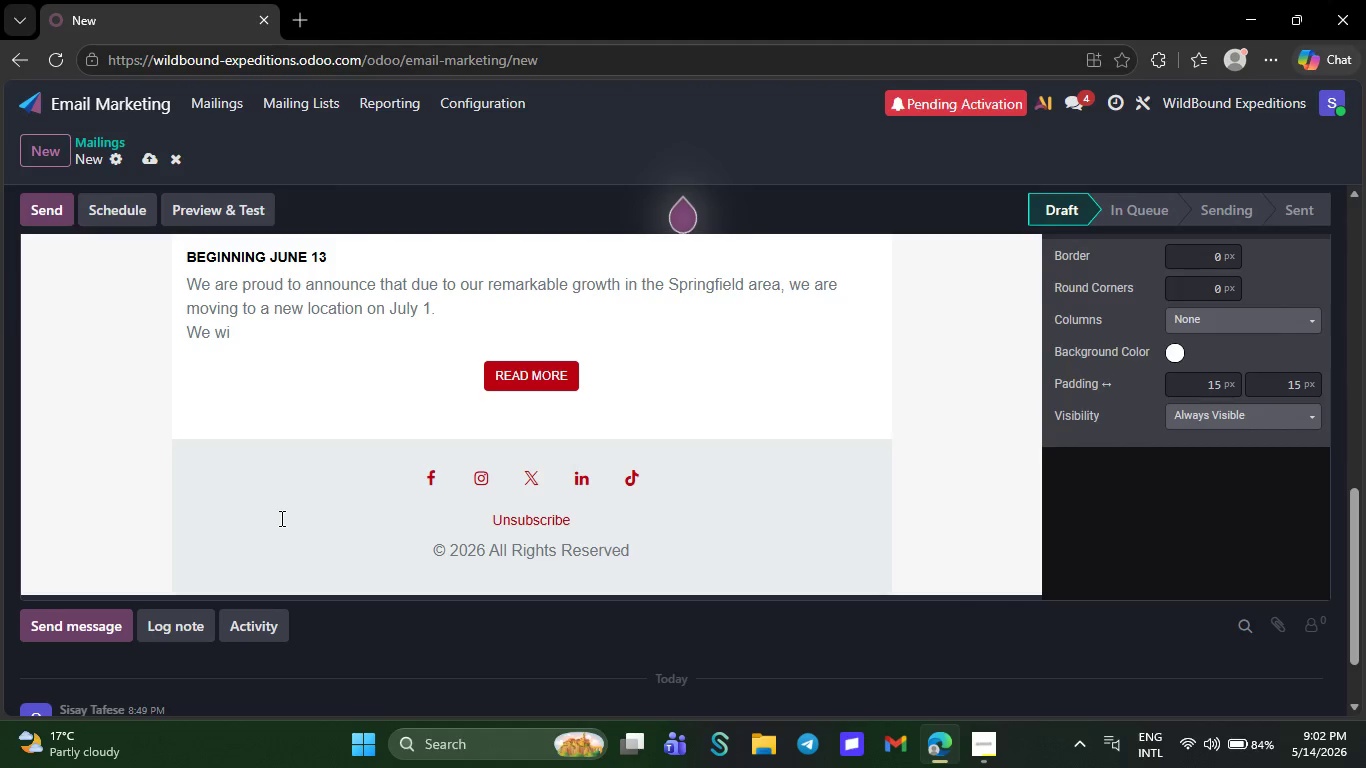 
key(Backspace)
 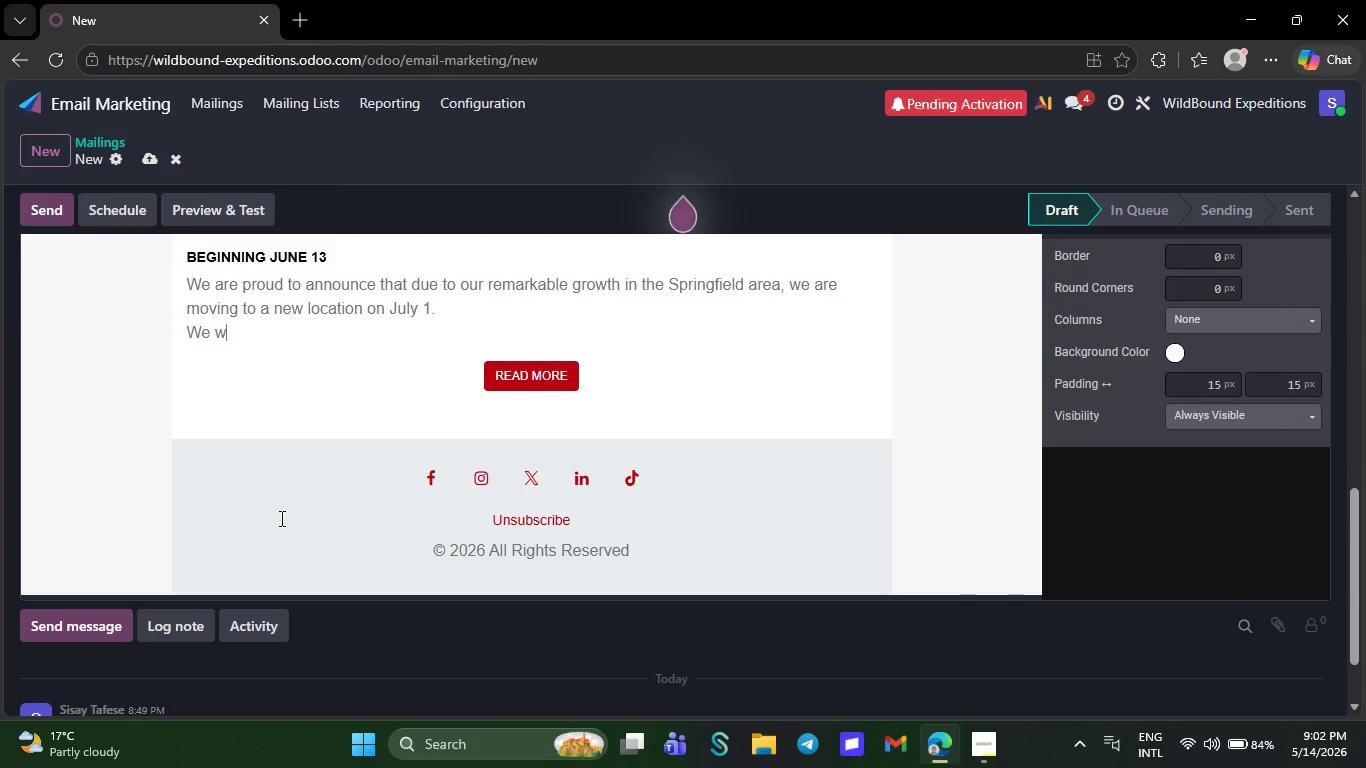 
key(Backspace)
 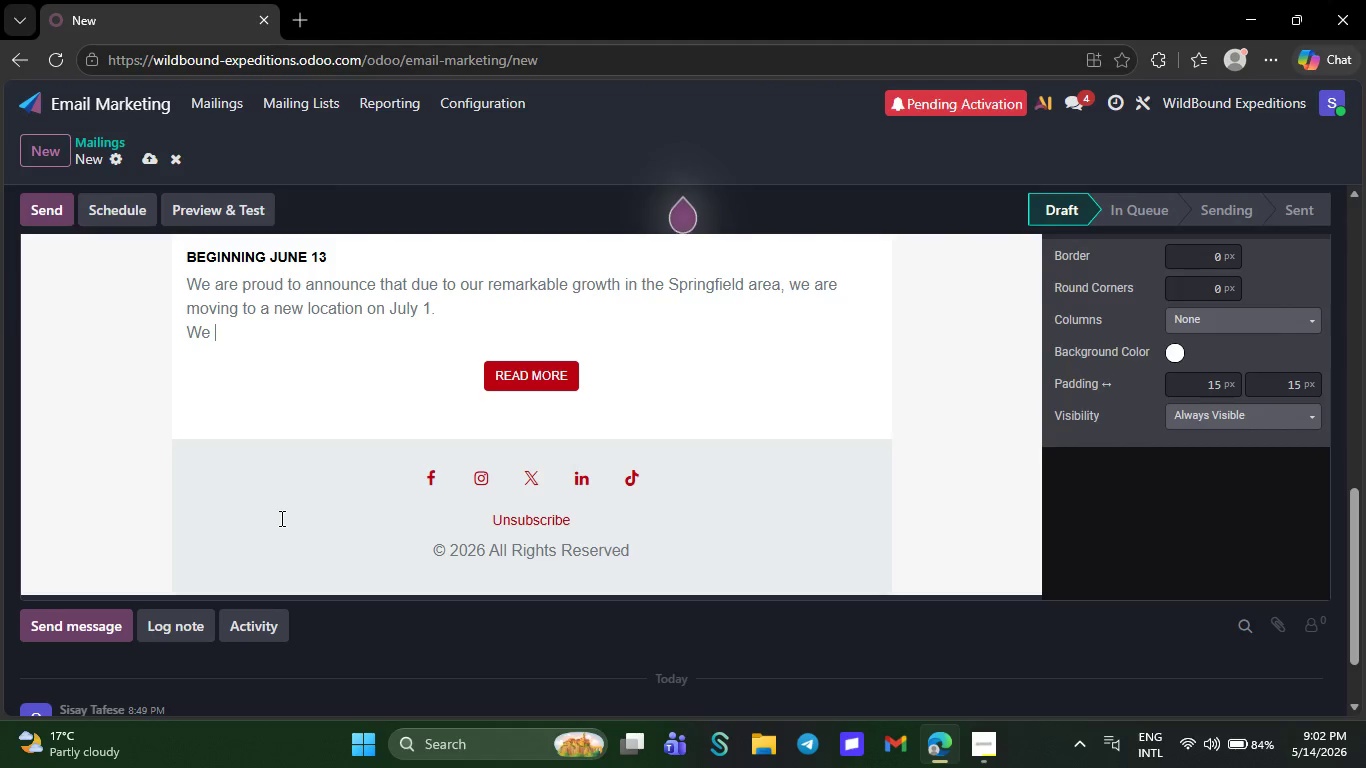 
key(Backspace)
 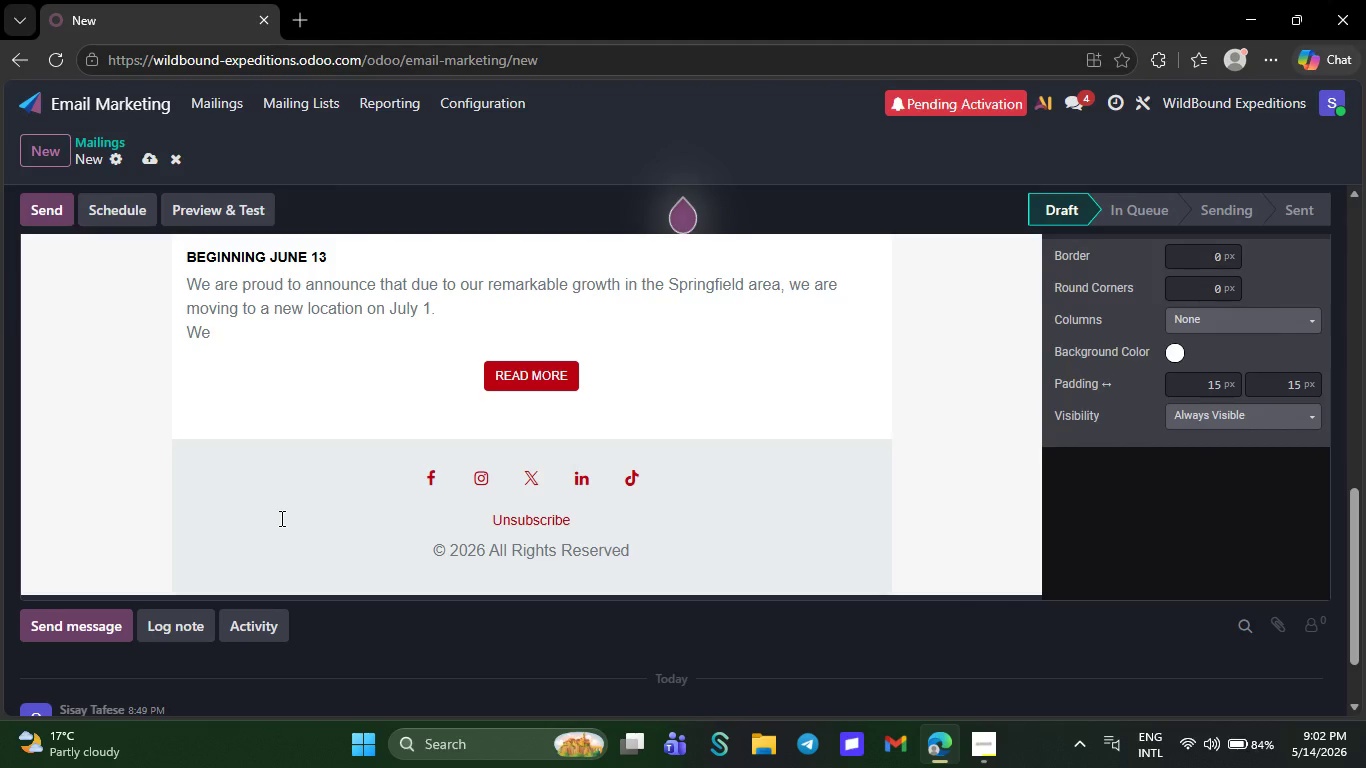 
wait(5.8)
 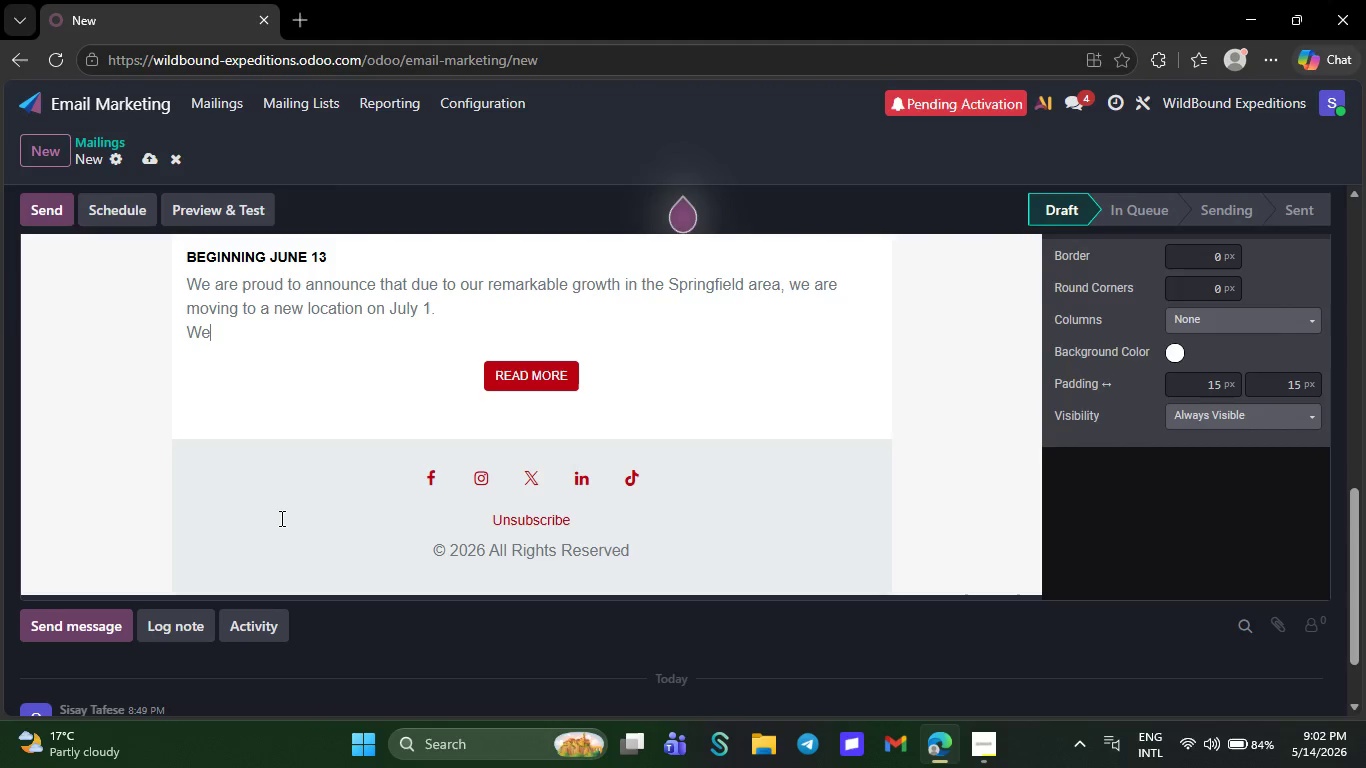 
key(Backspace)
 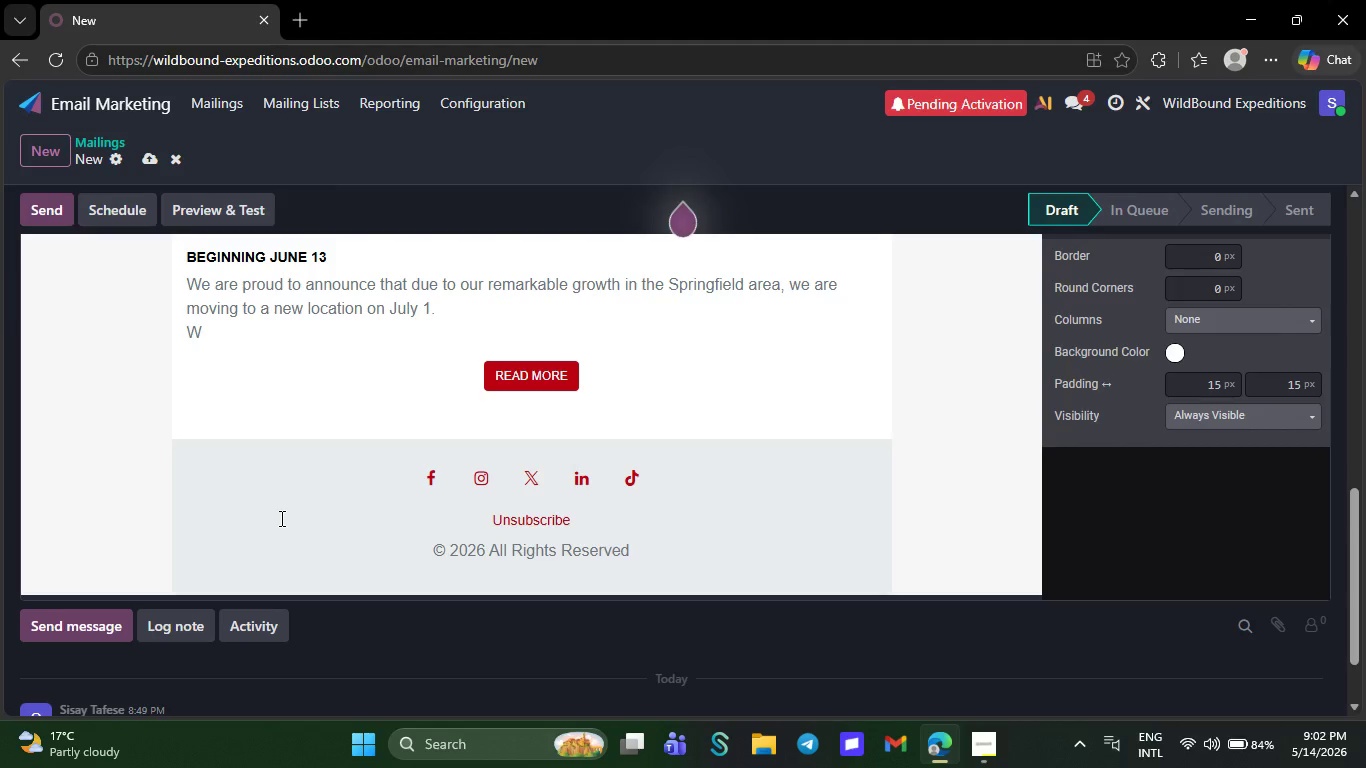 
key(Backspace)
 